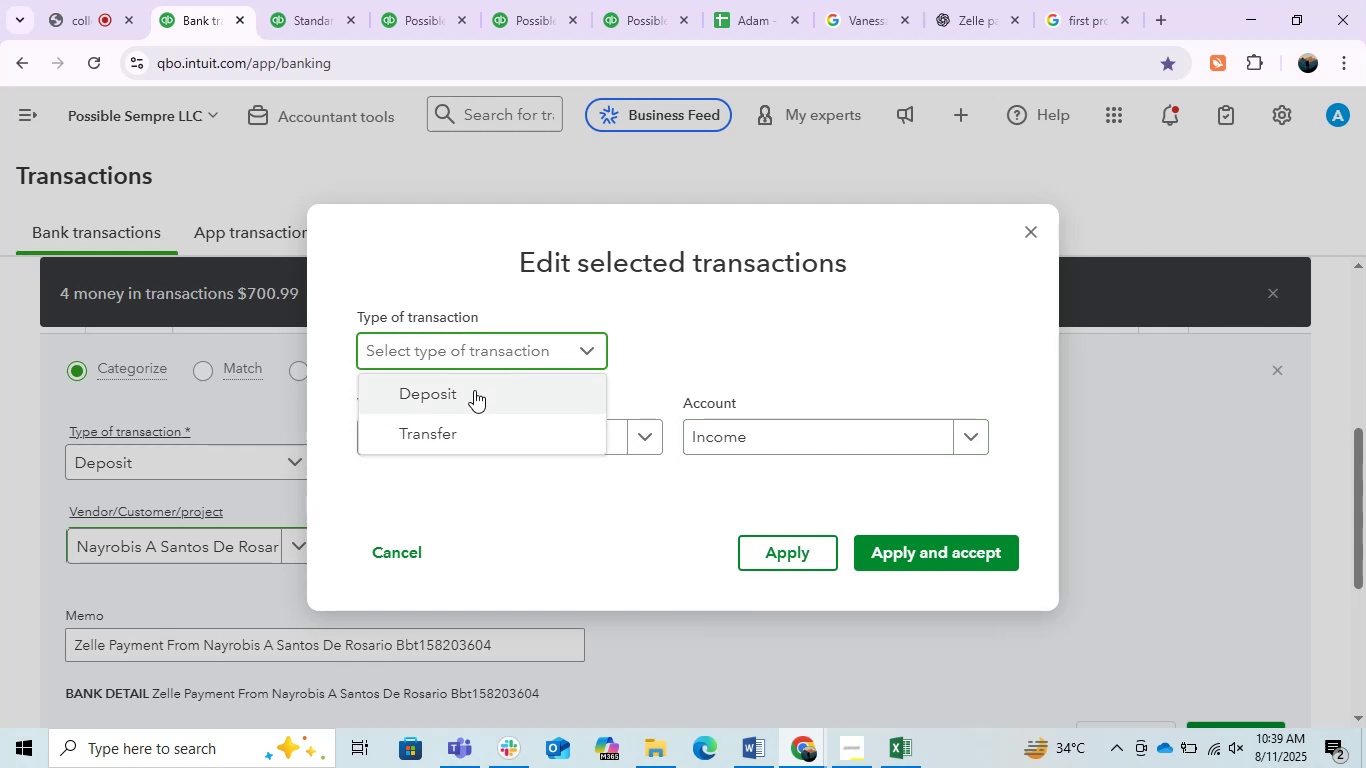 
left_click([469, 396])
 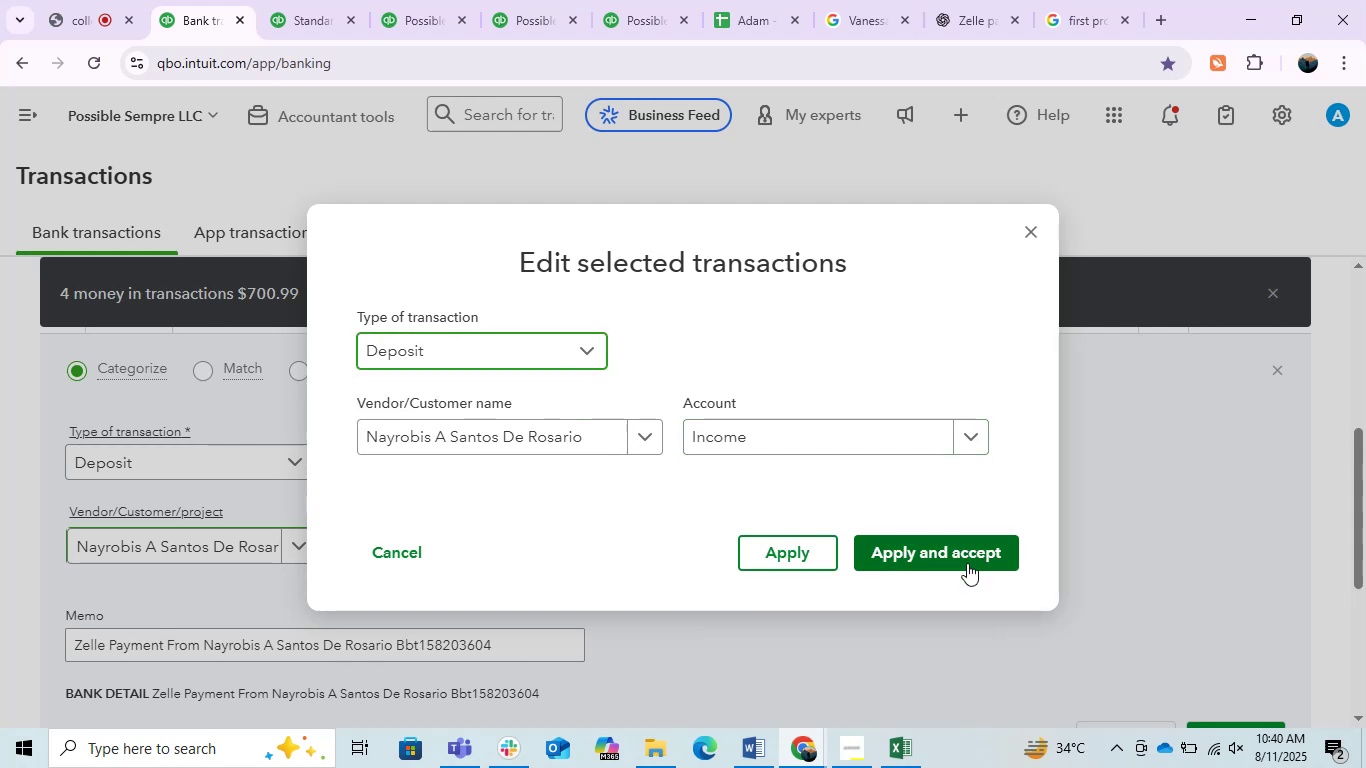 
left_click([952, 547])
 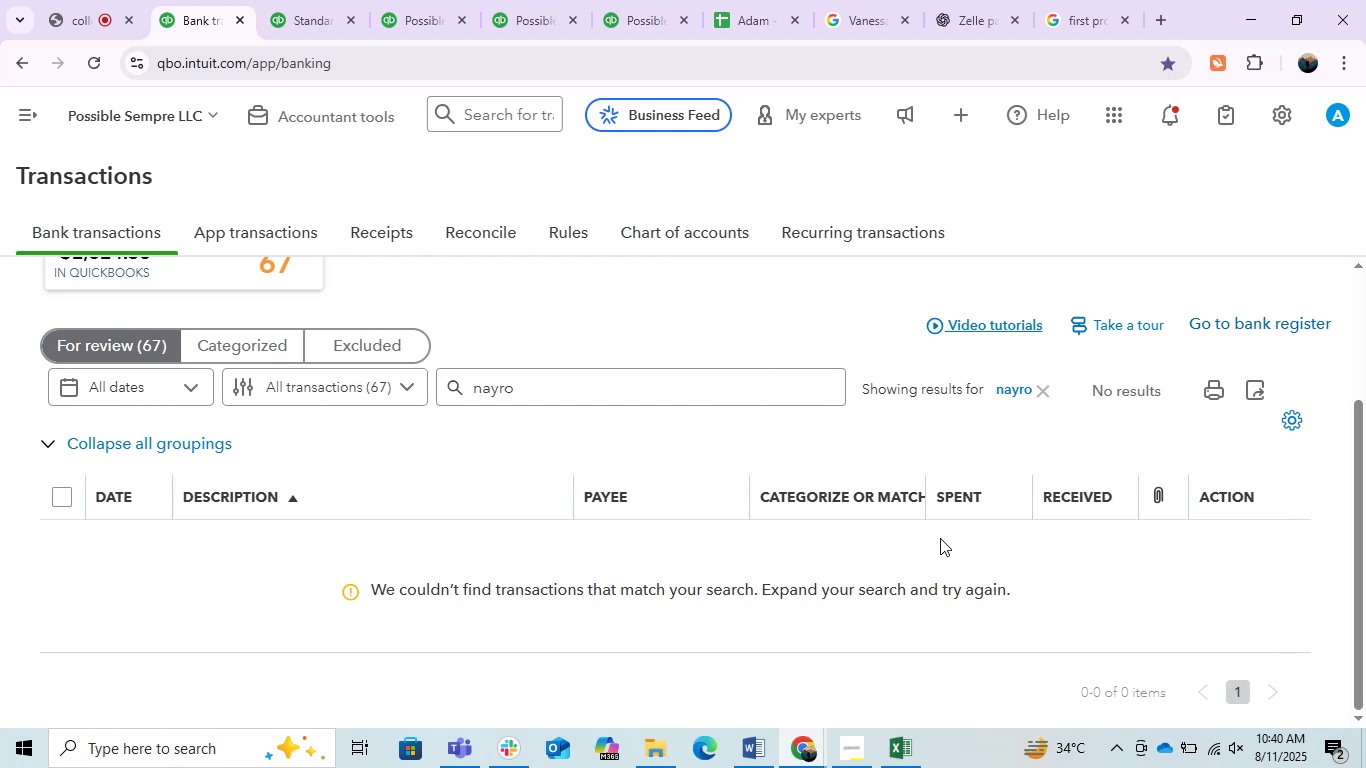 
wait(43.18)
 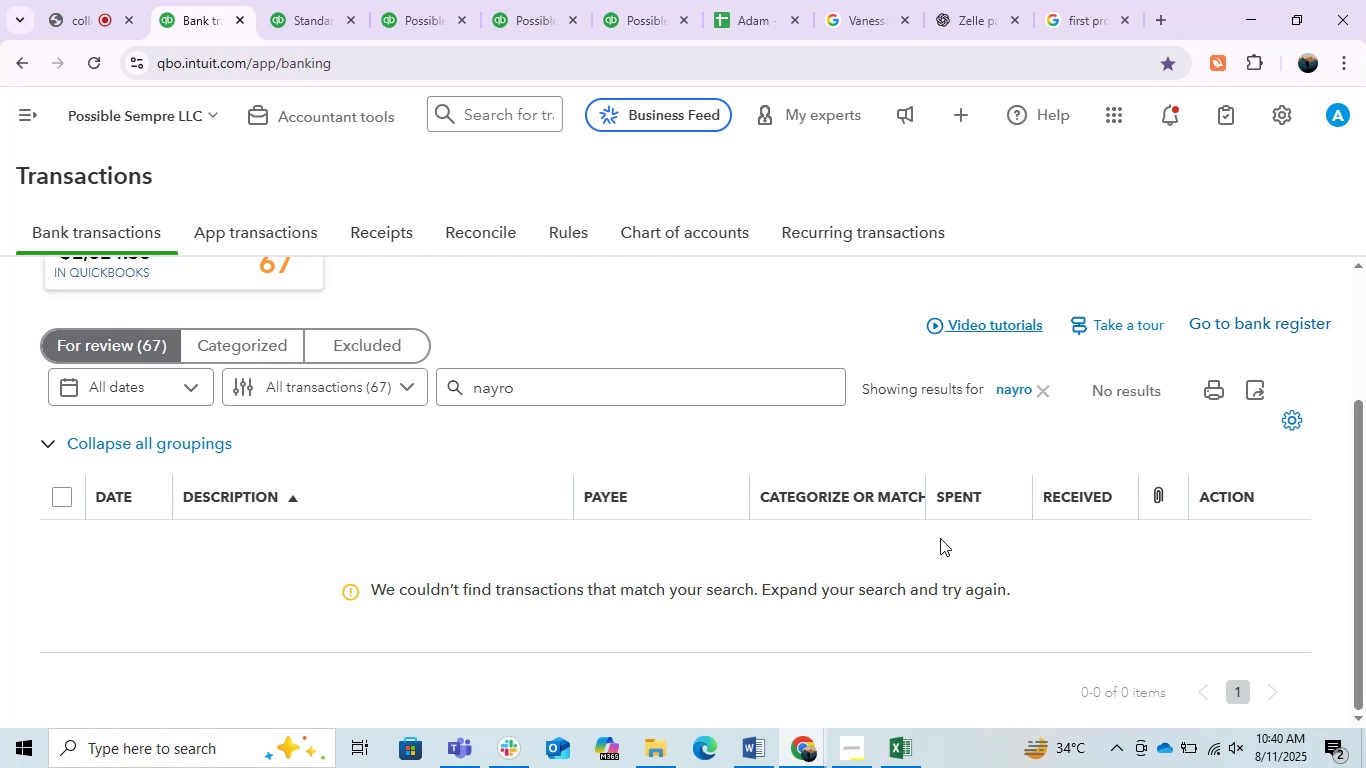 
left_click([1044, 391])
 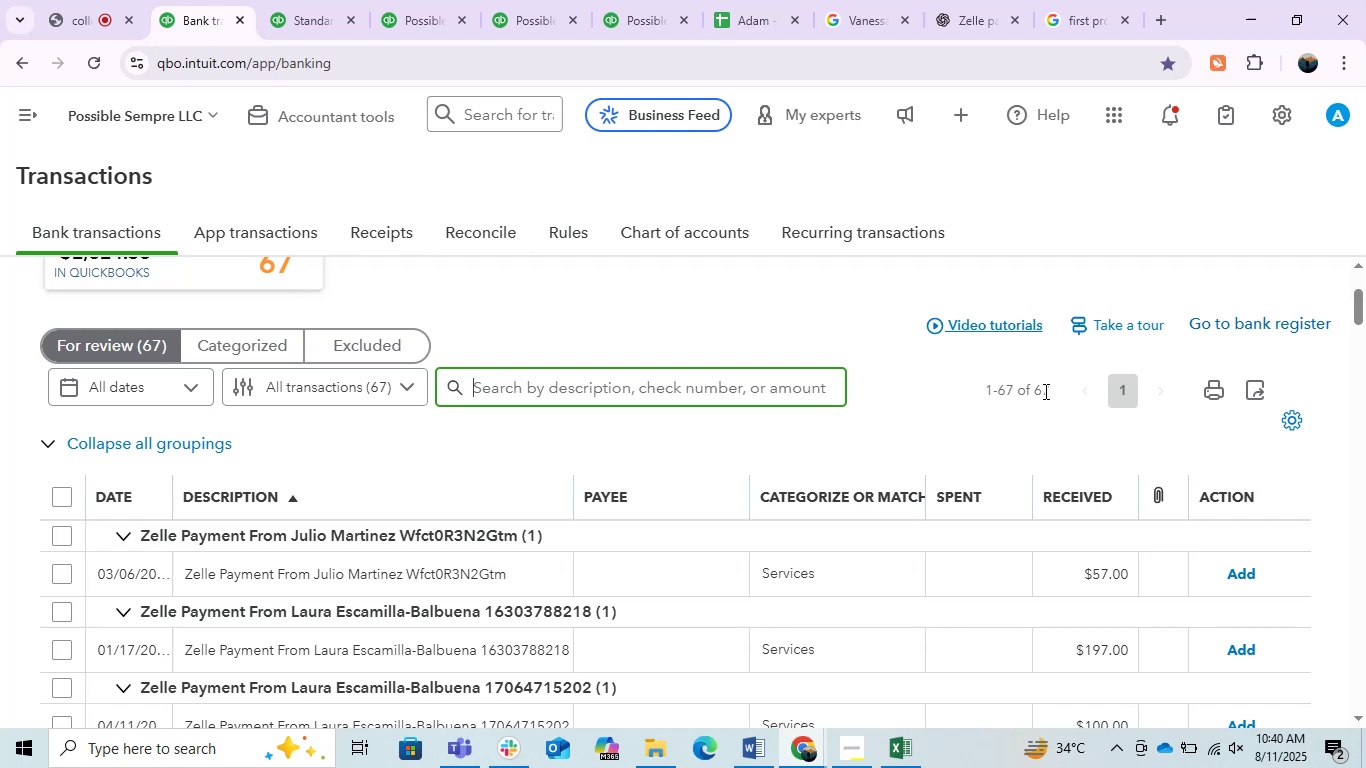 
wait(15.95)
 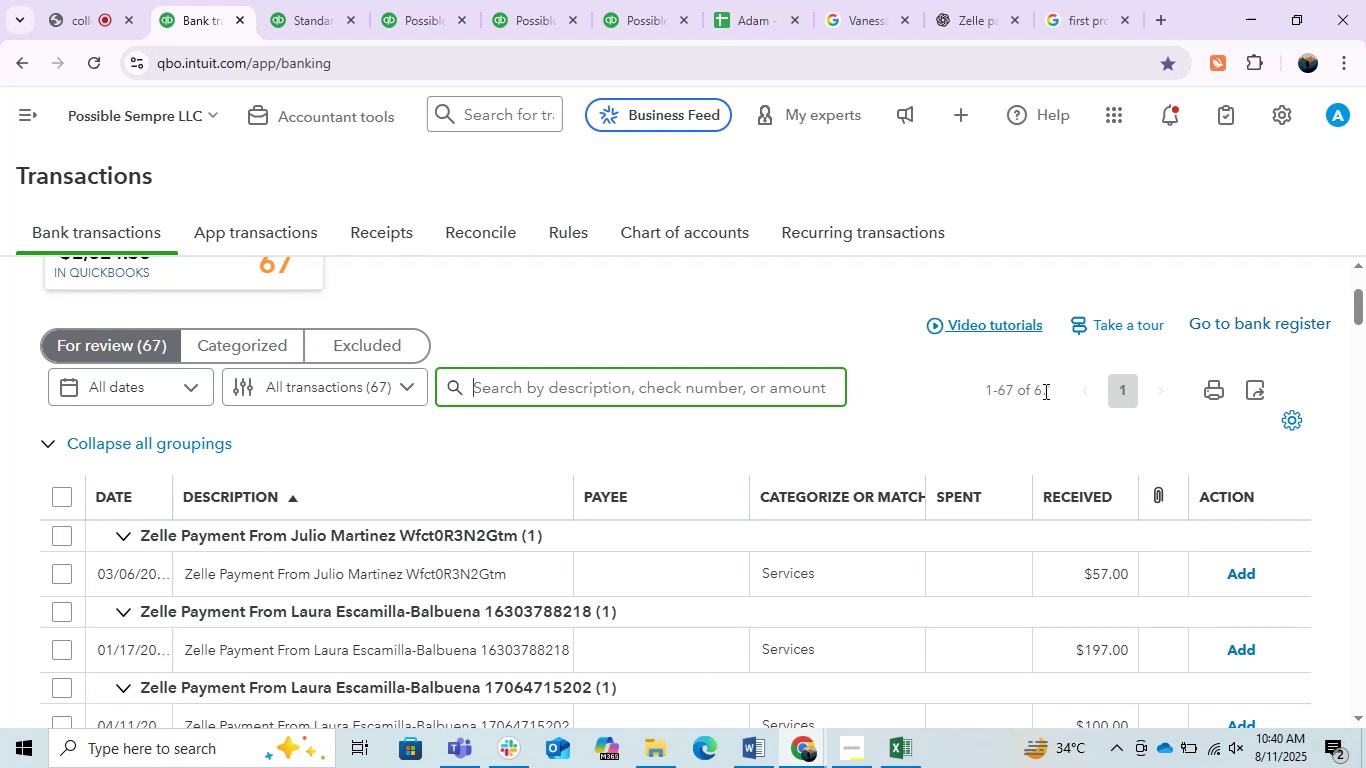 
scroll: coordinate [553, 592], scroll_direction: down, amount: 1.0
 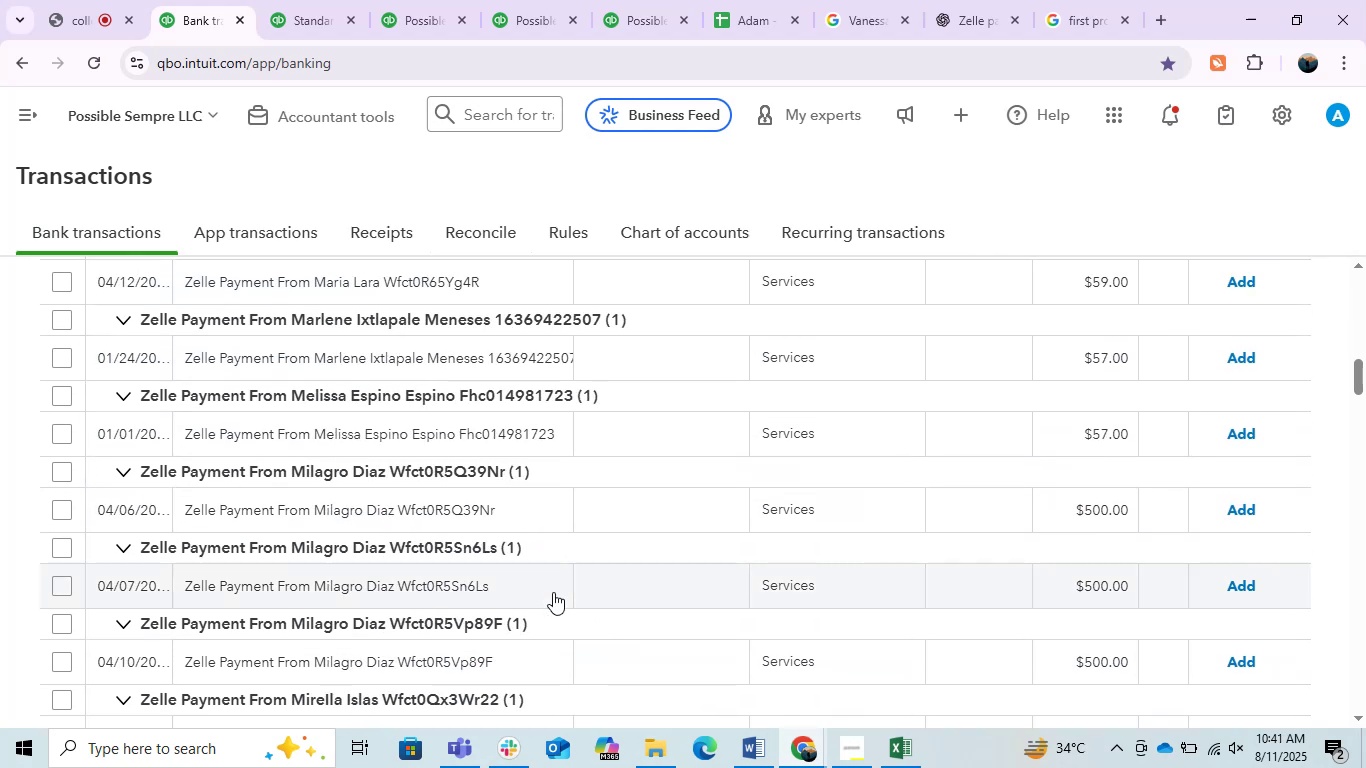 
scroll: coordinate [544, 592], scroll_direction: up, amount: 7.0
 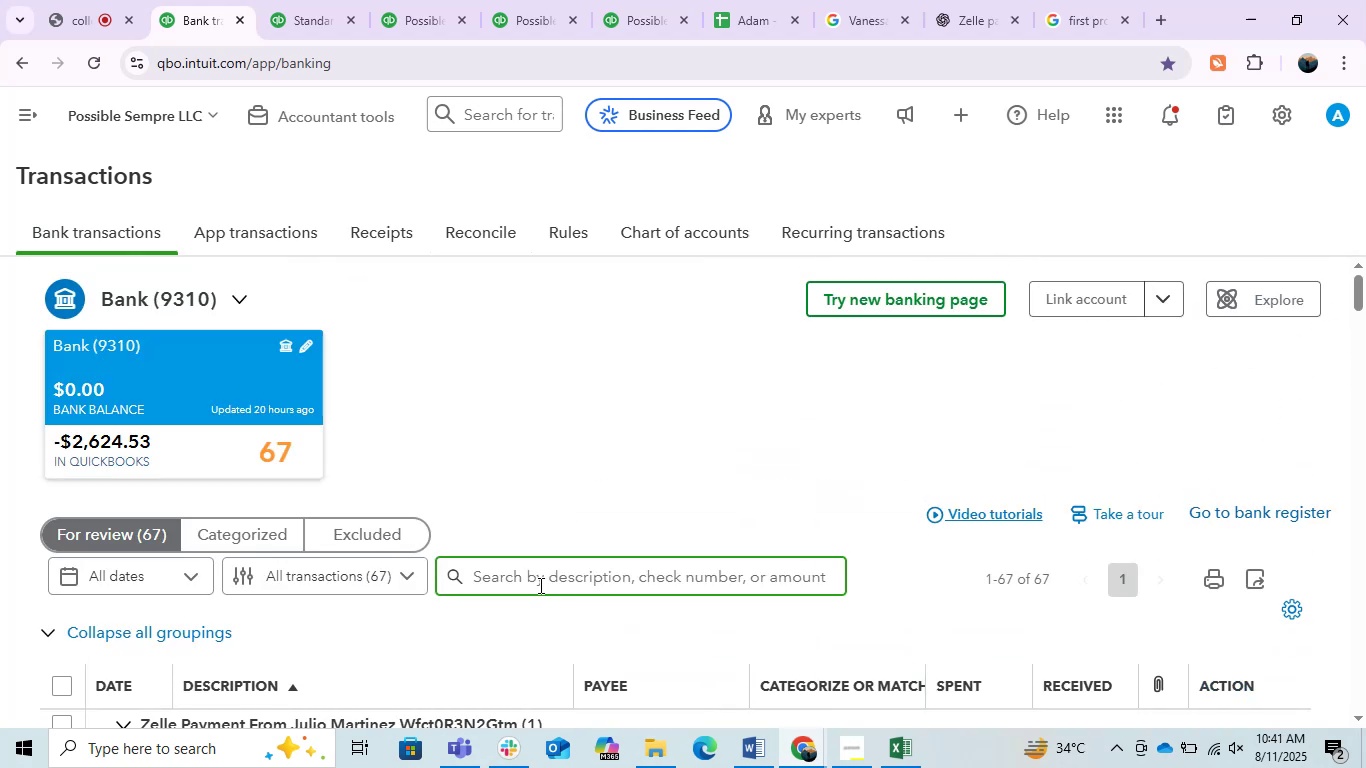 
type(milagro)
 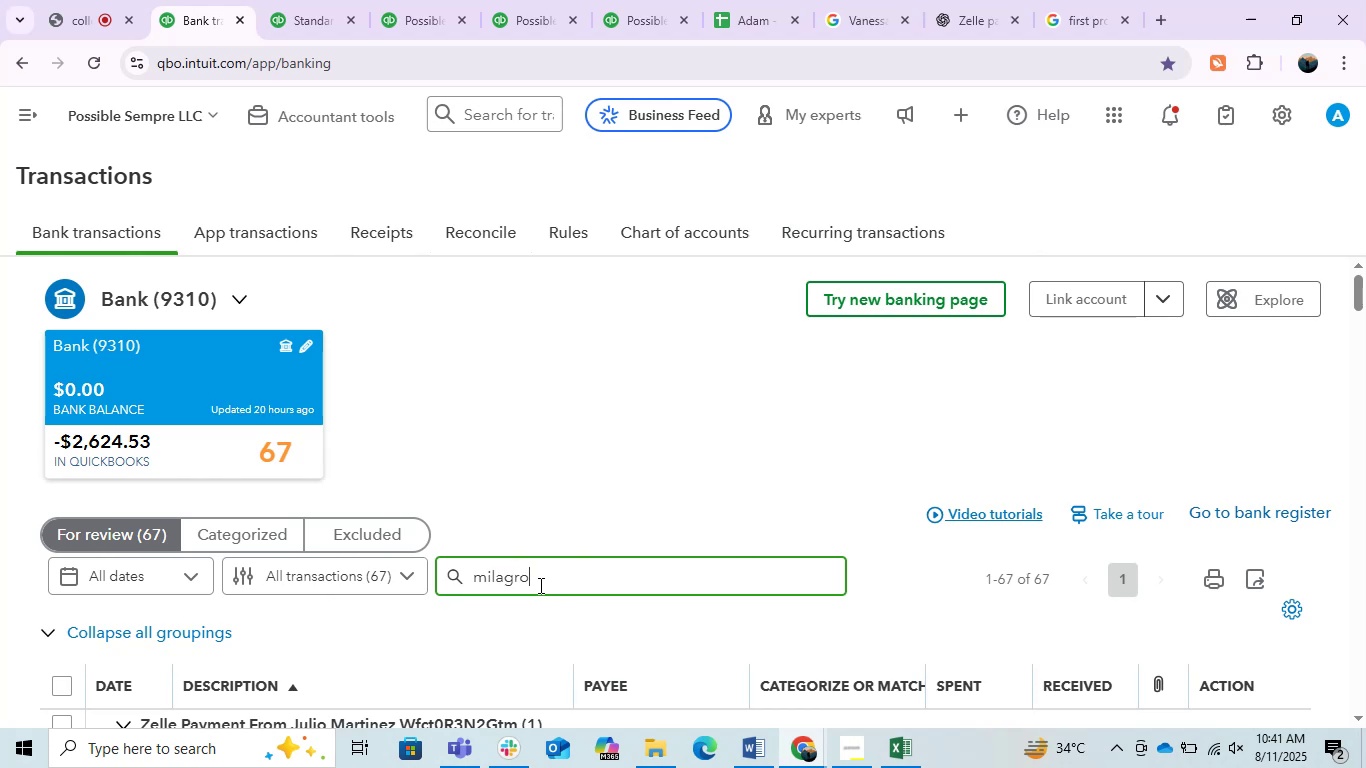 
key(Enter)
 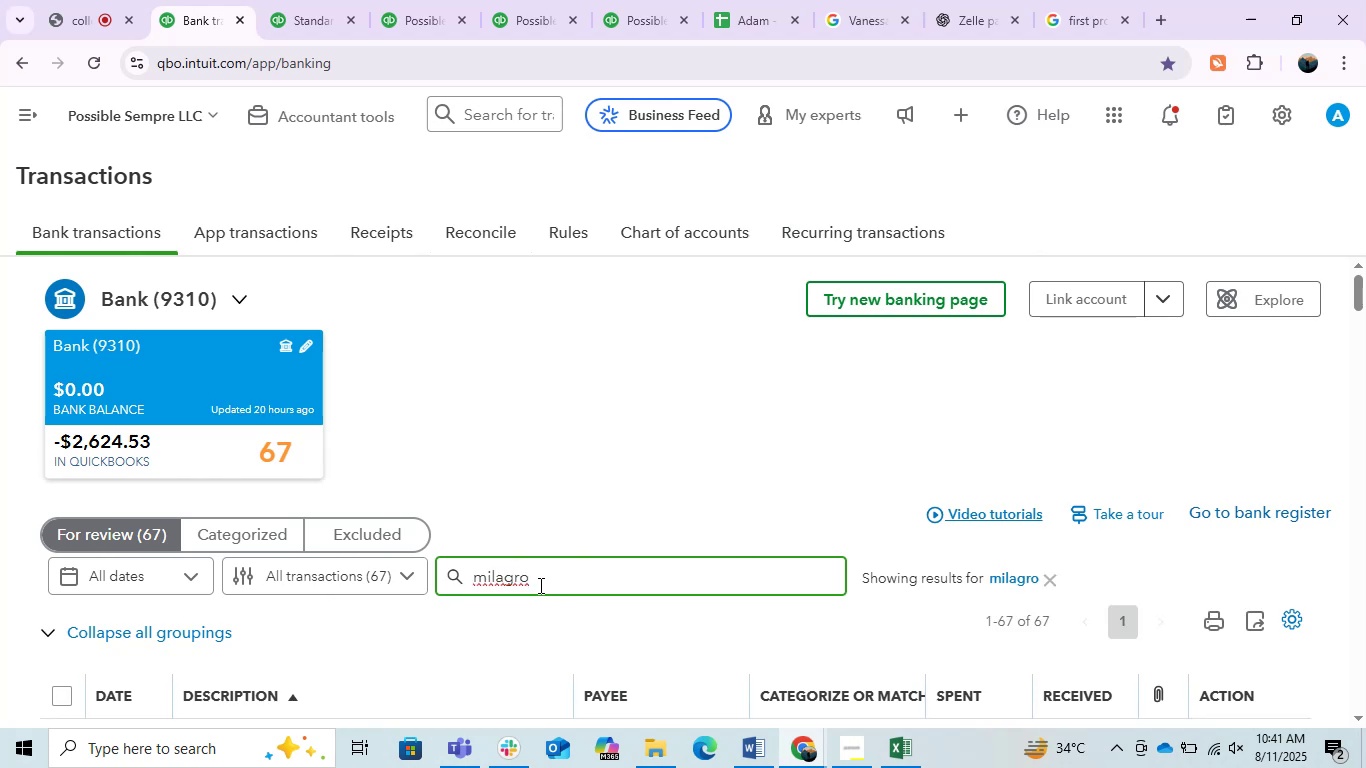 
wait(6.34)
 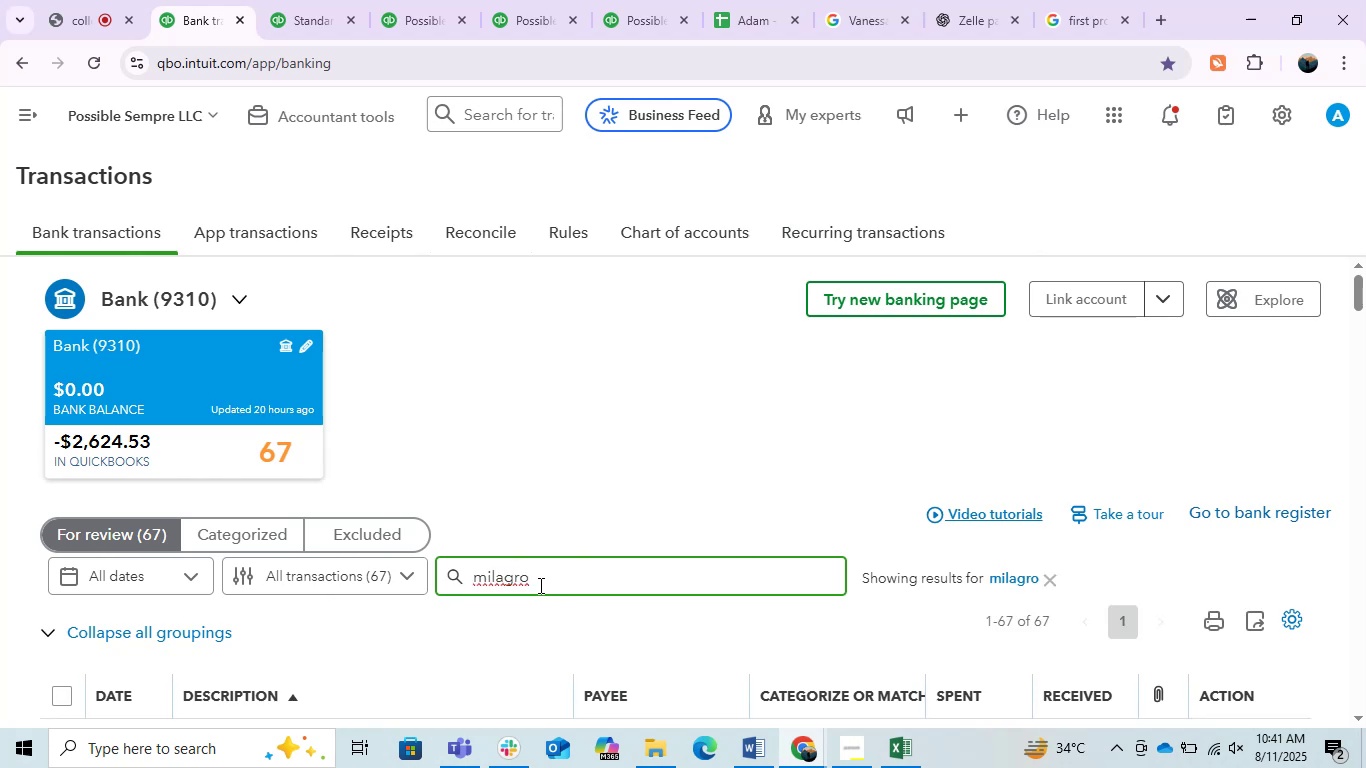 
key(Enter)
 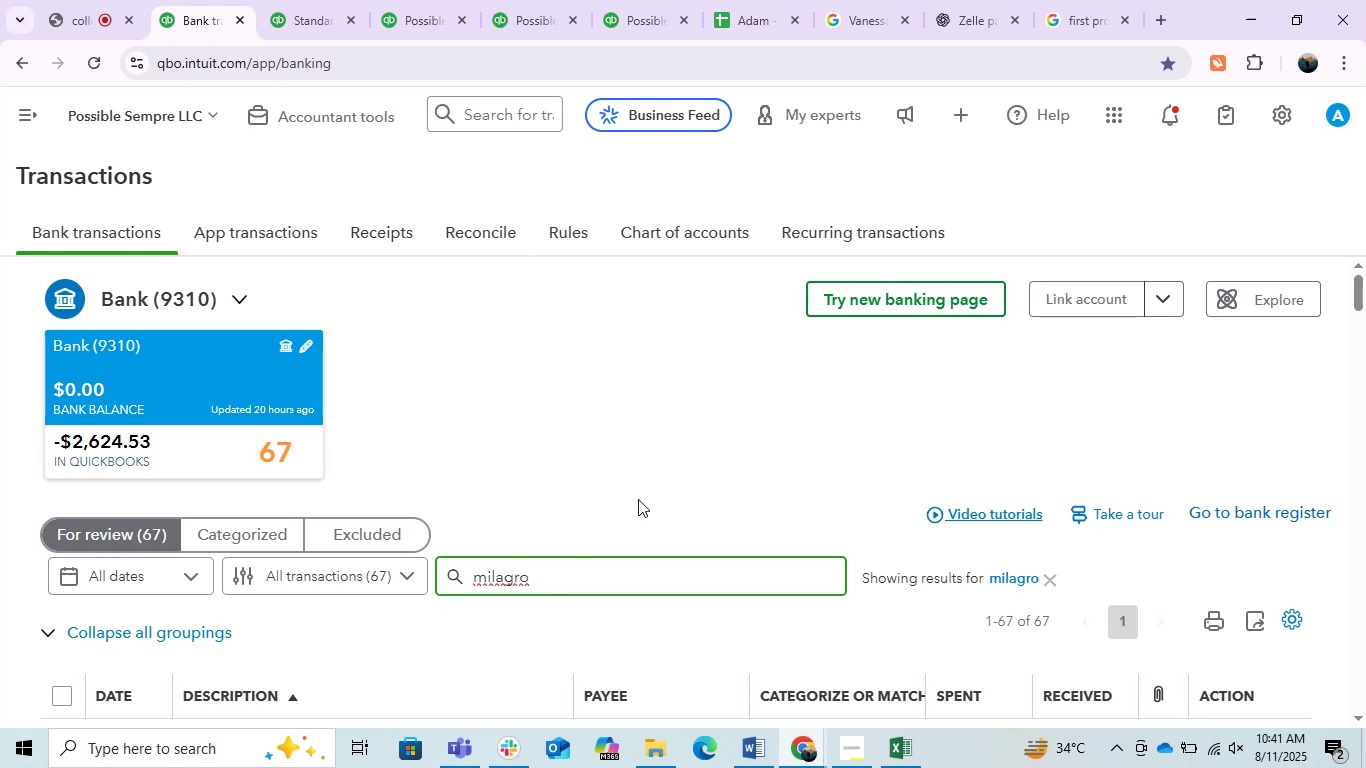 
scroll: coordinate [638, 494], scroll_direction: down, amount: 4.0
 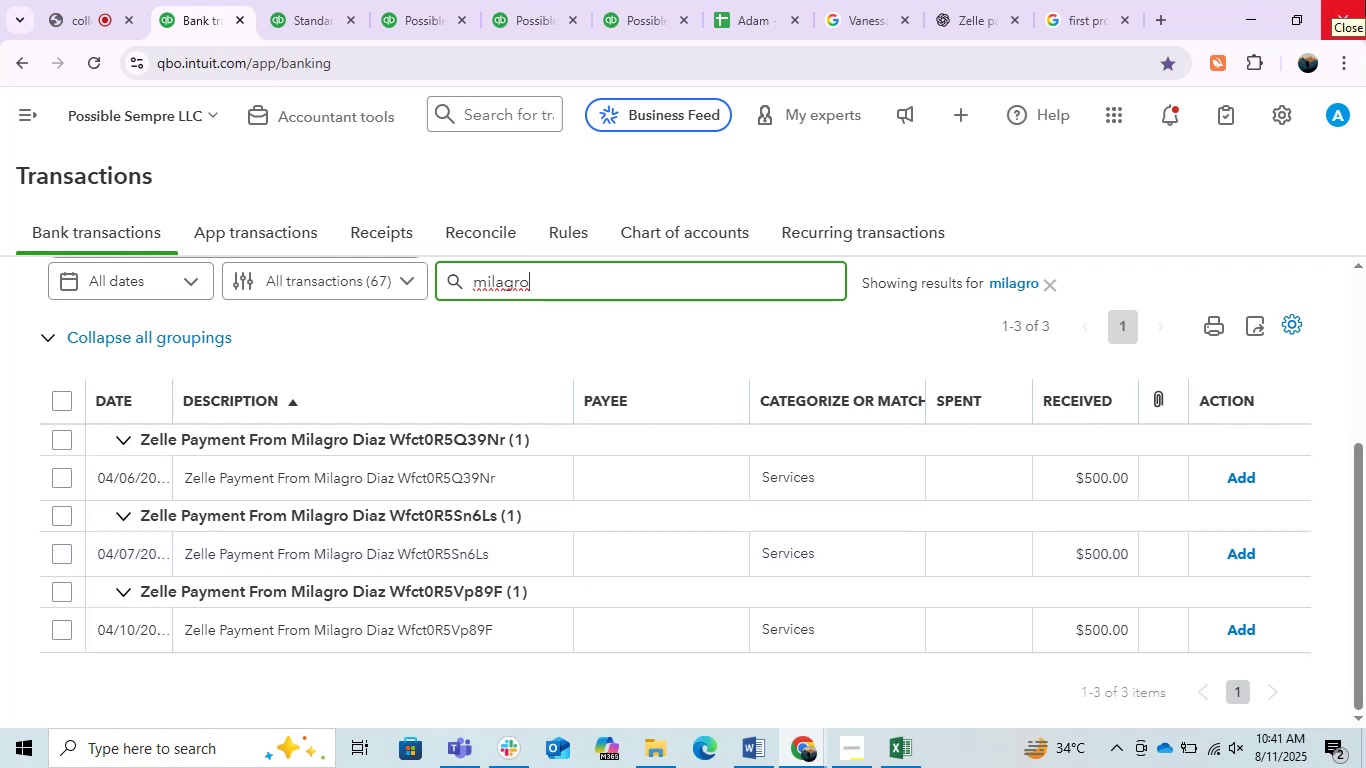 
wait(39.13)
 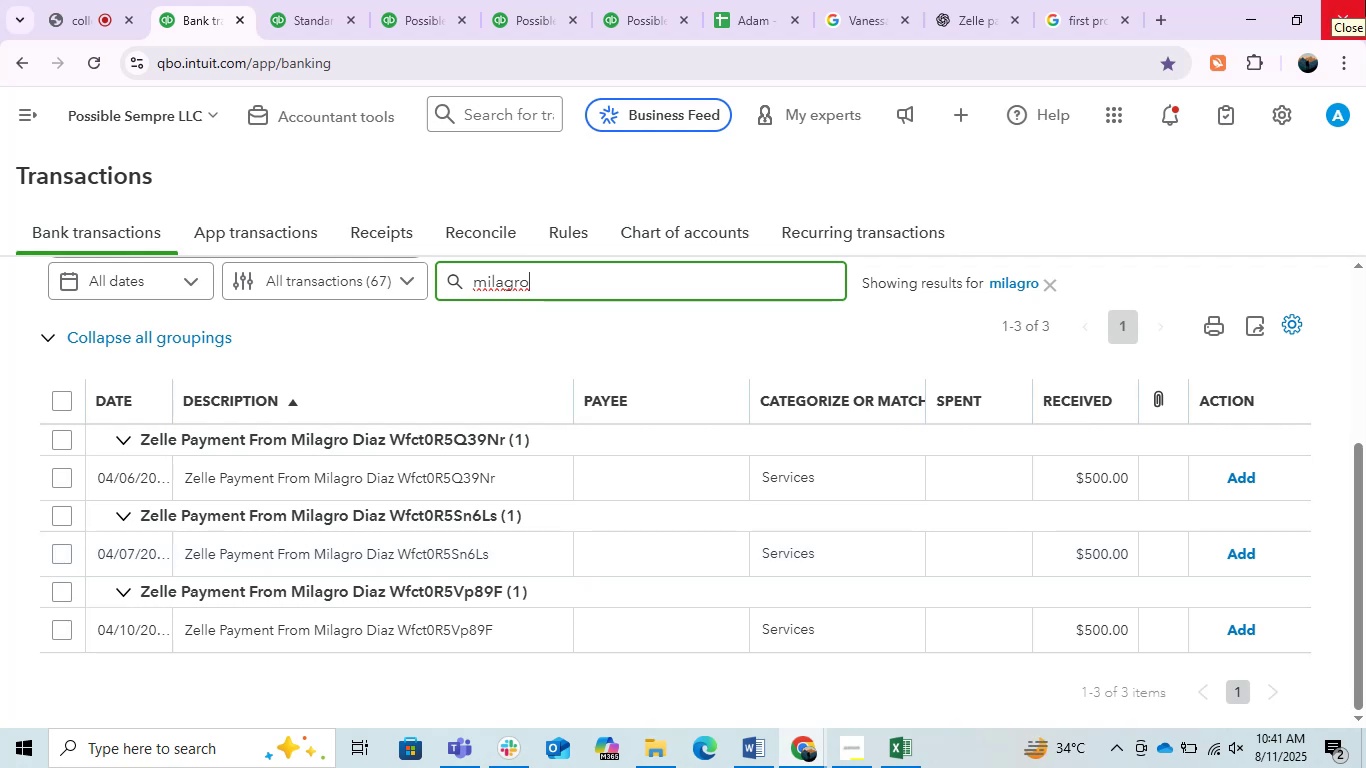 
left_click([56, 397])
 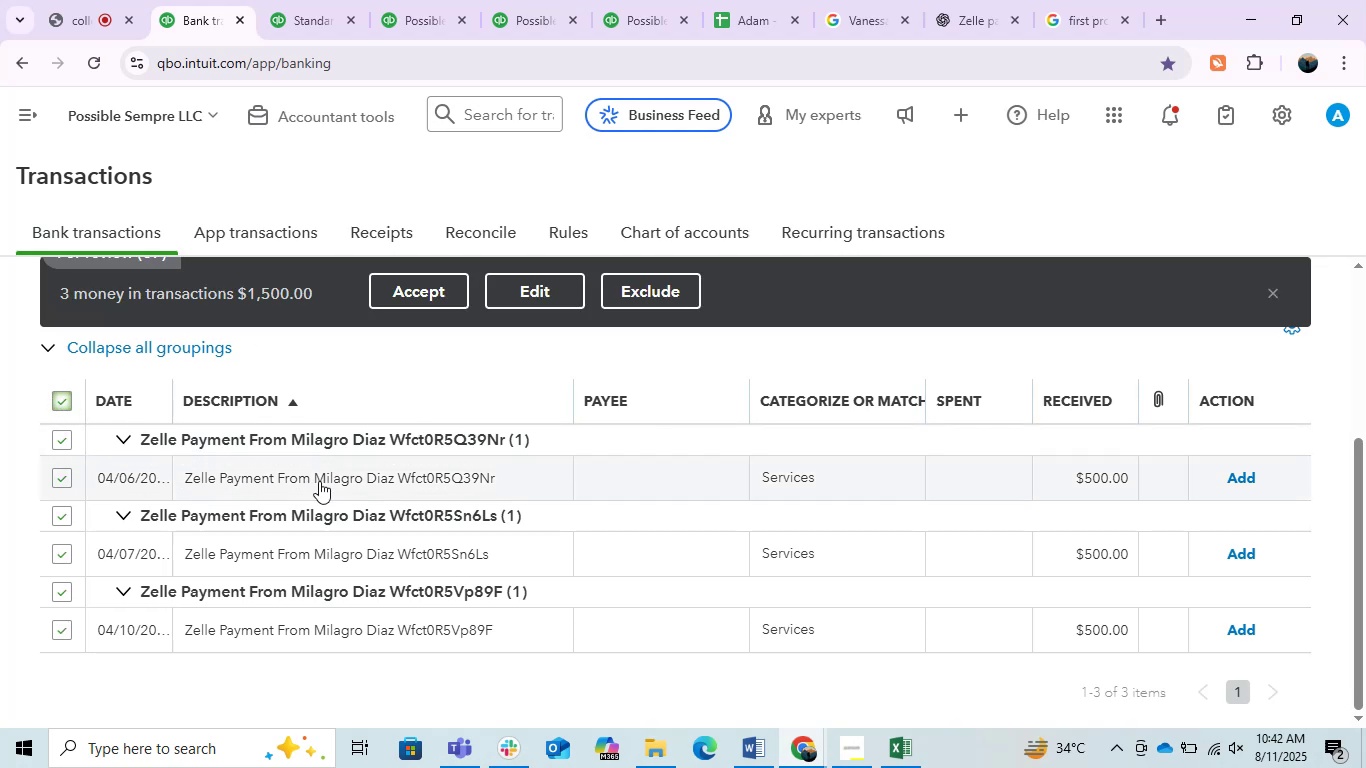 
left_click([317, 479])
 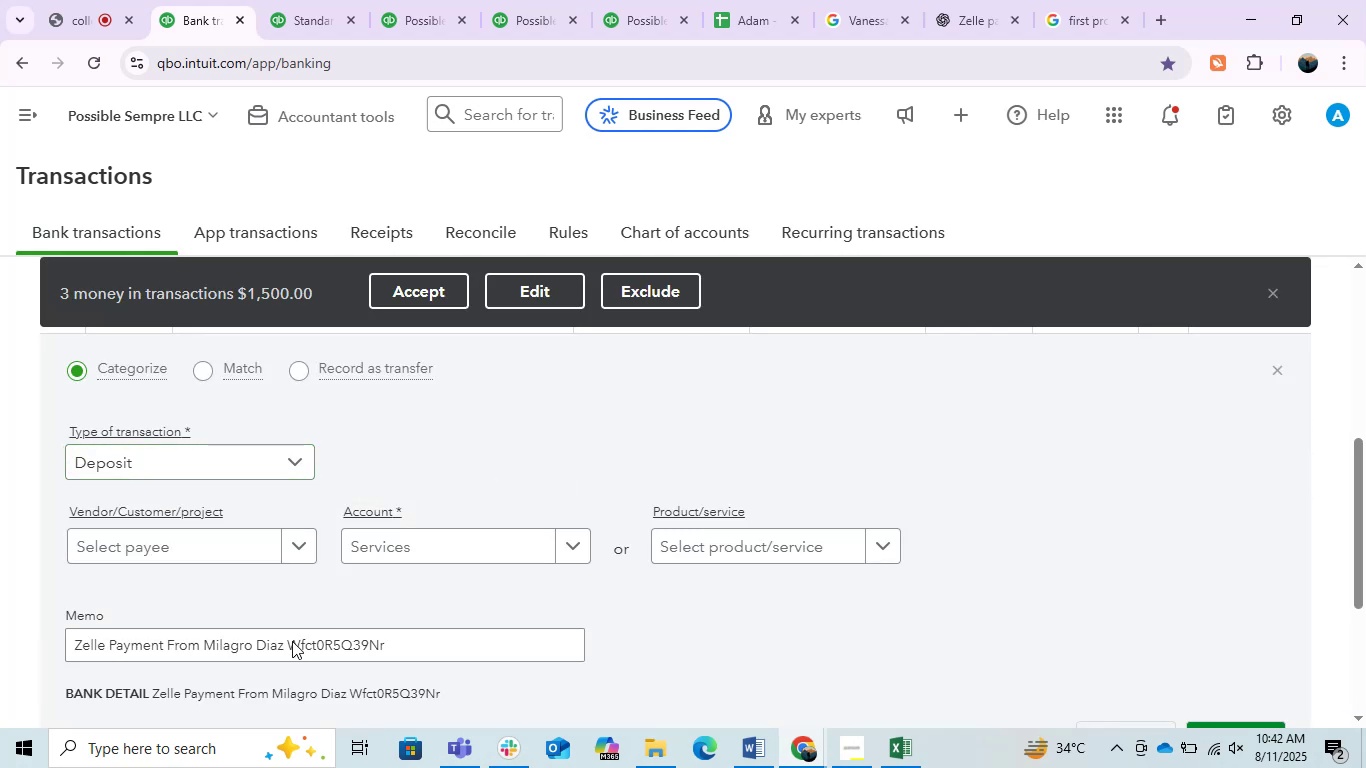 
left_click_drag(start_coordinate=[281, 640], to_coordinate=[202, 656])
 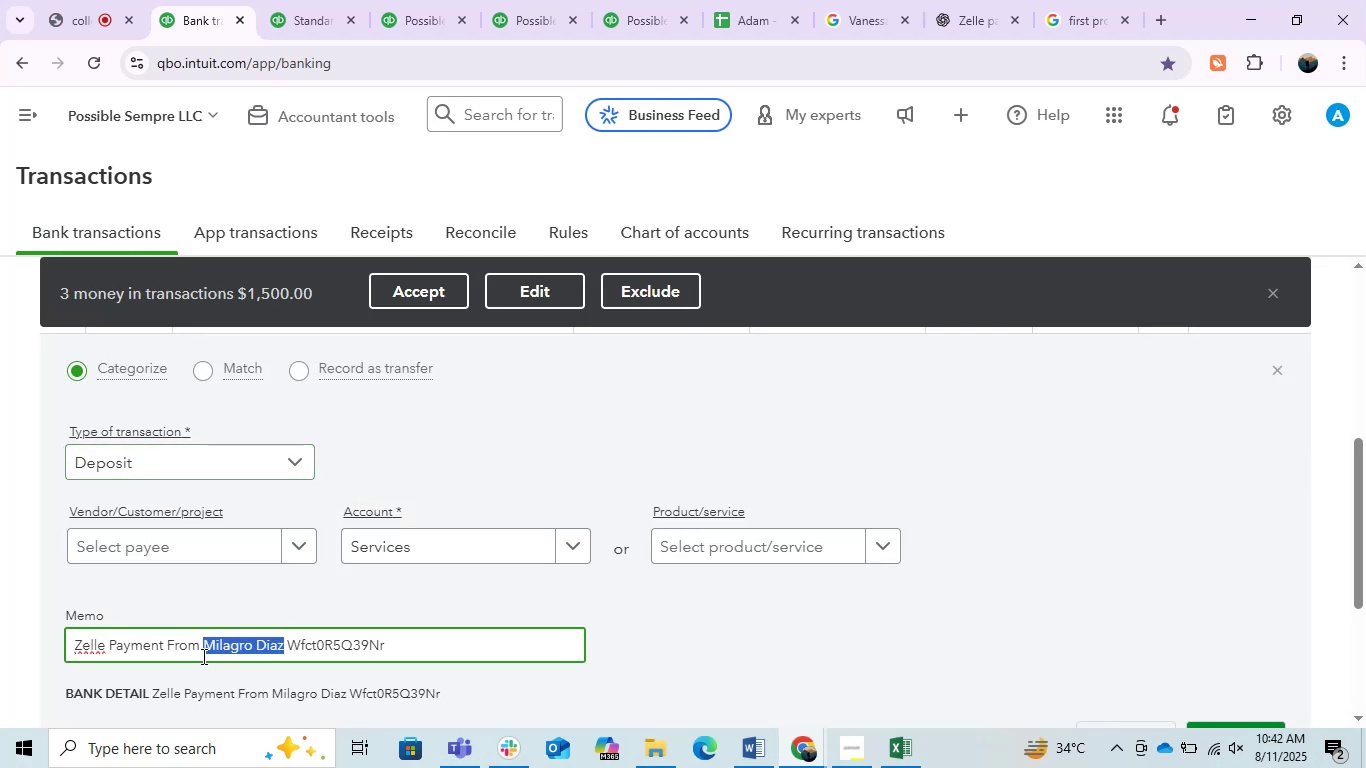 
key(Control+C)
 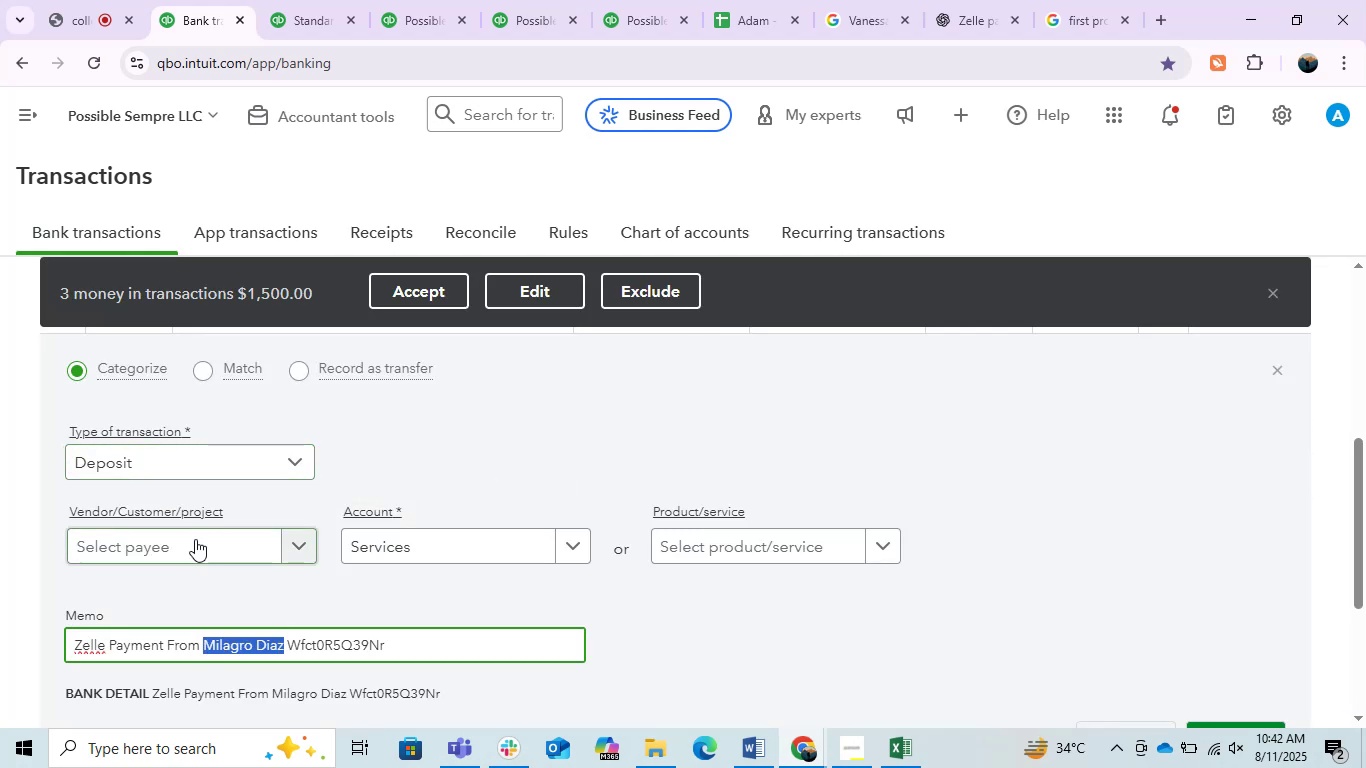 
left_click([195, 539])
 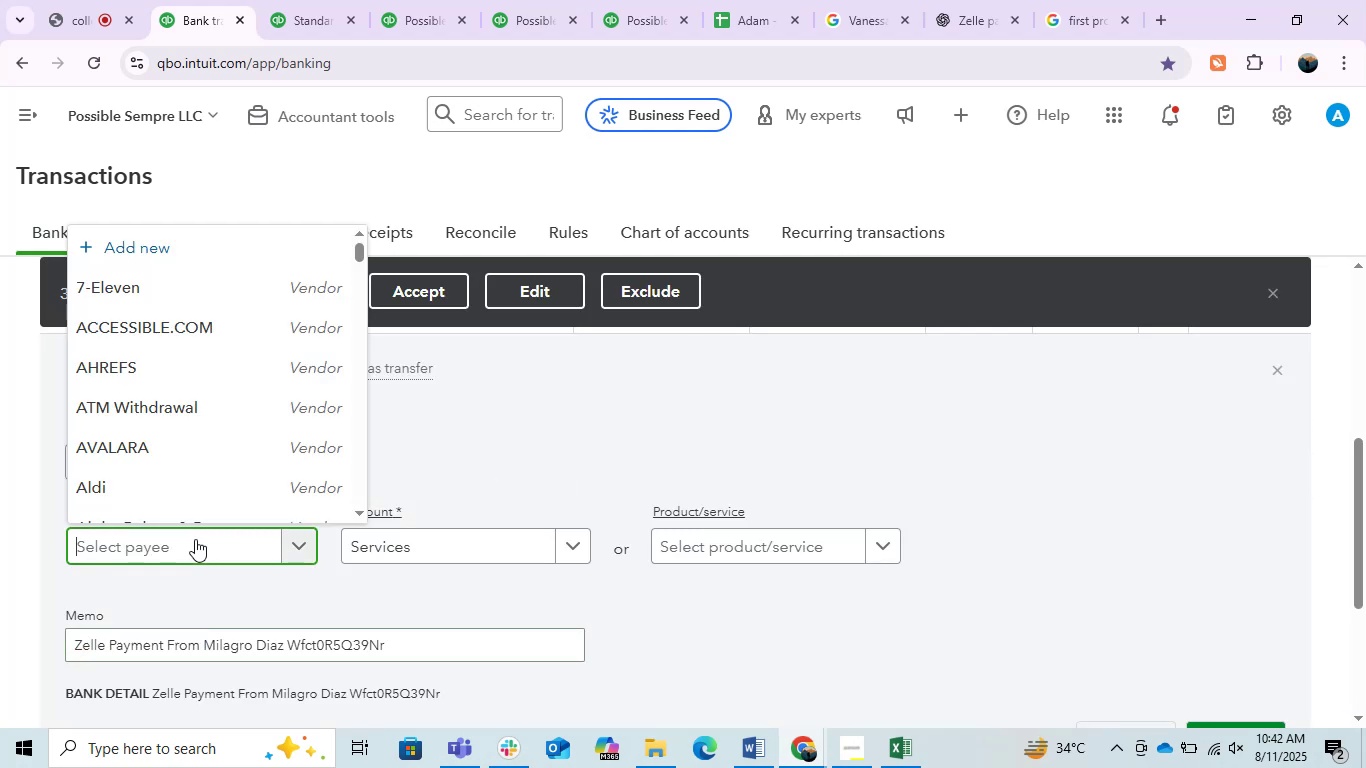 
key(Control+ControlLeft)
 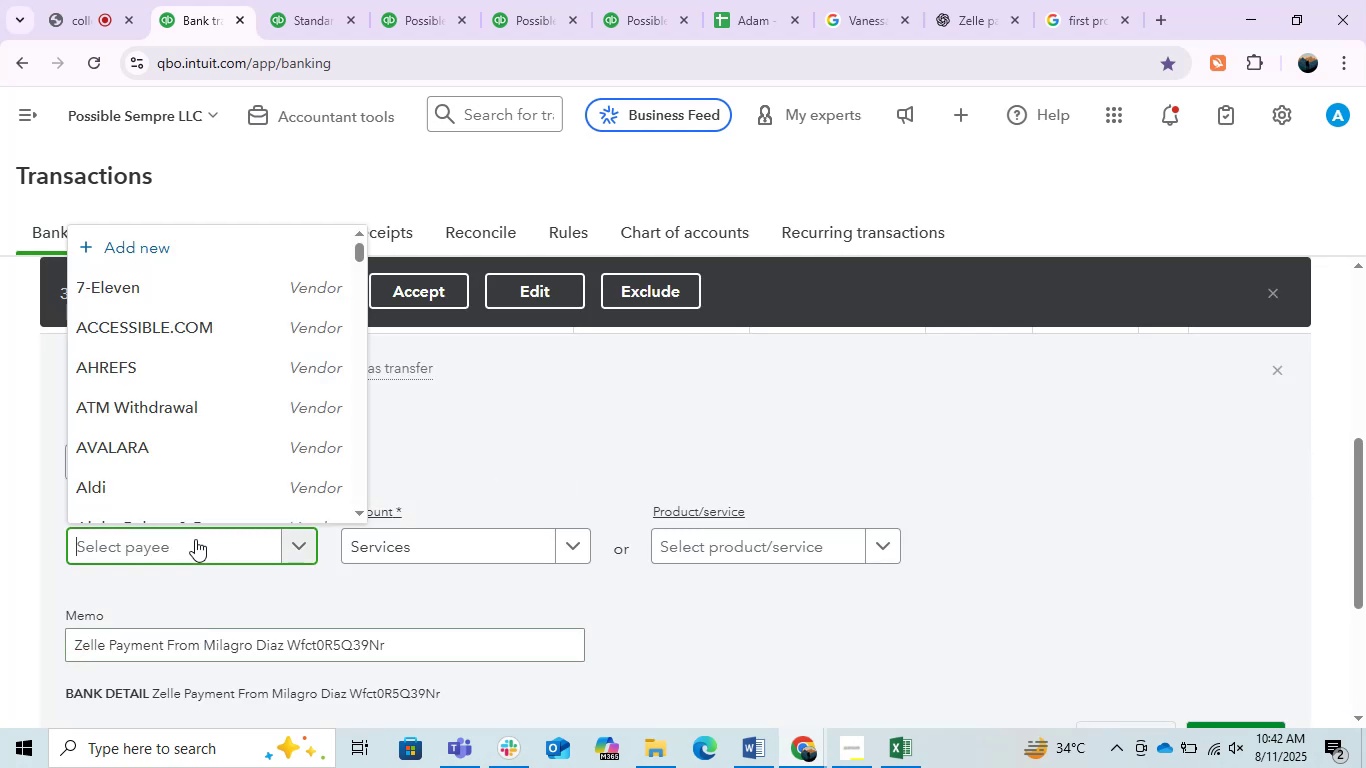 
key(Control+V)
 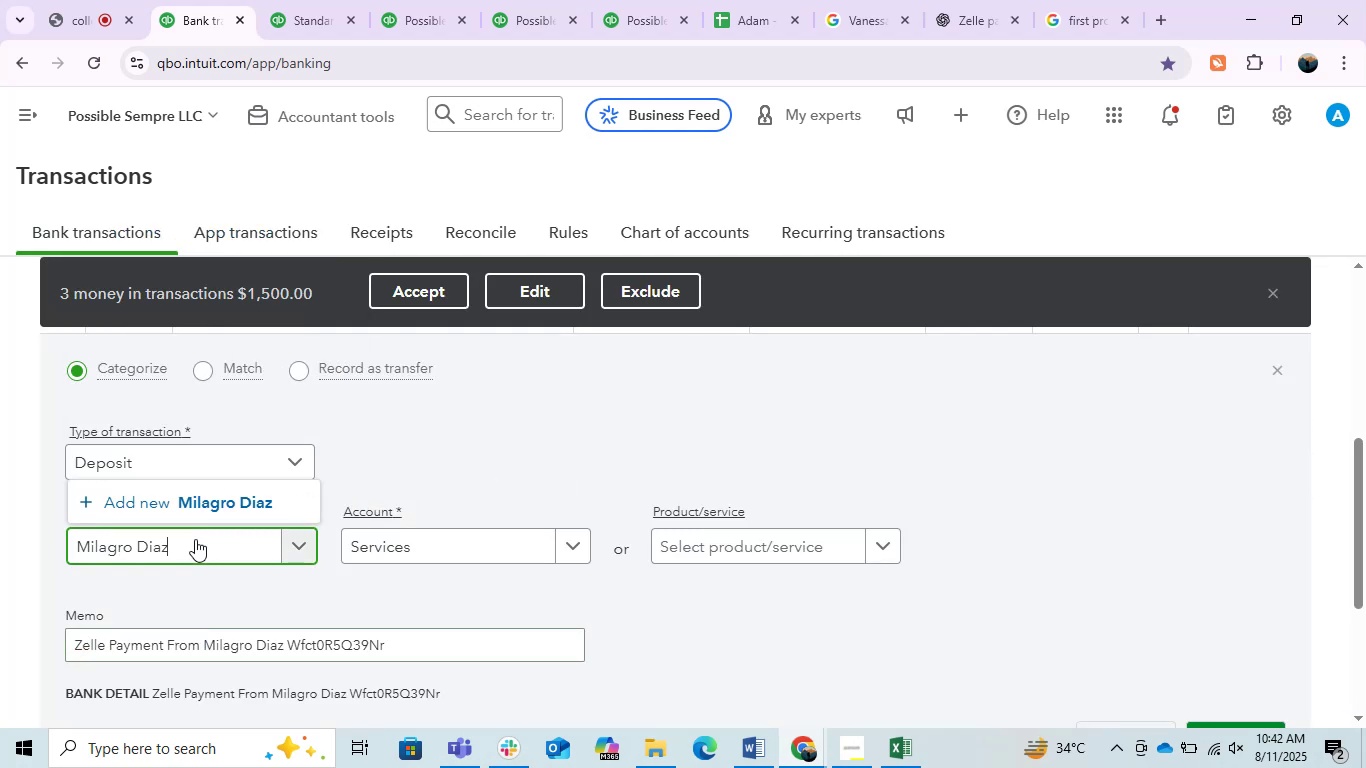 
left_click([255, 504])
 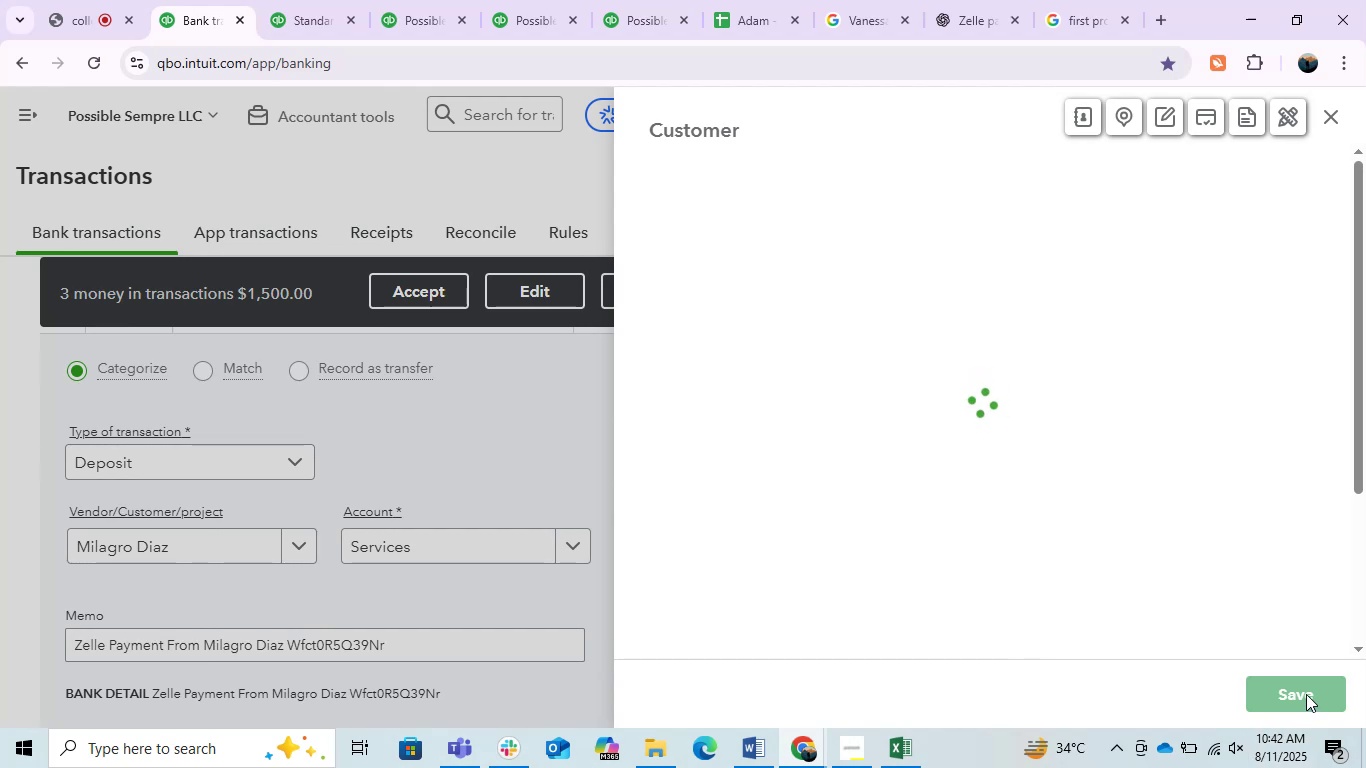 
wait(8.68)
 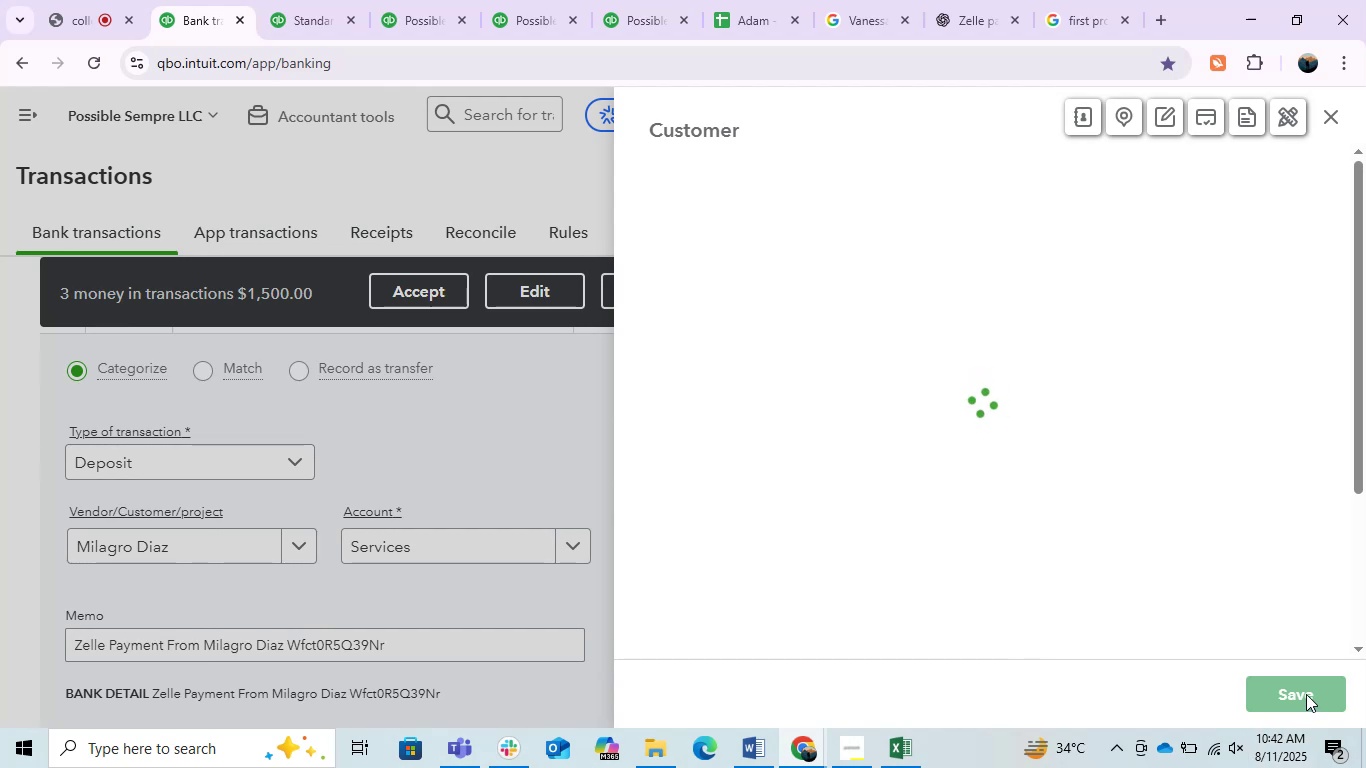 
left_click([1306, 694])
 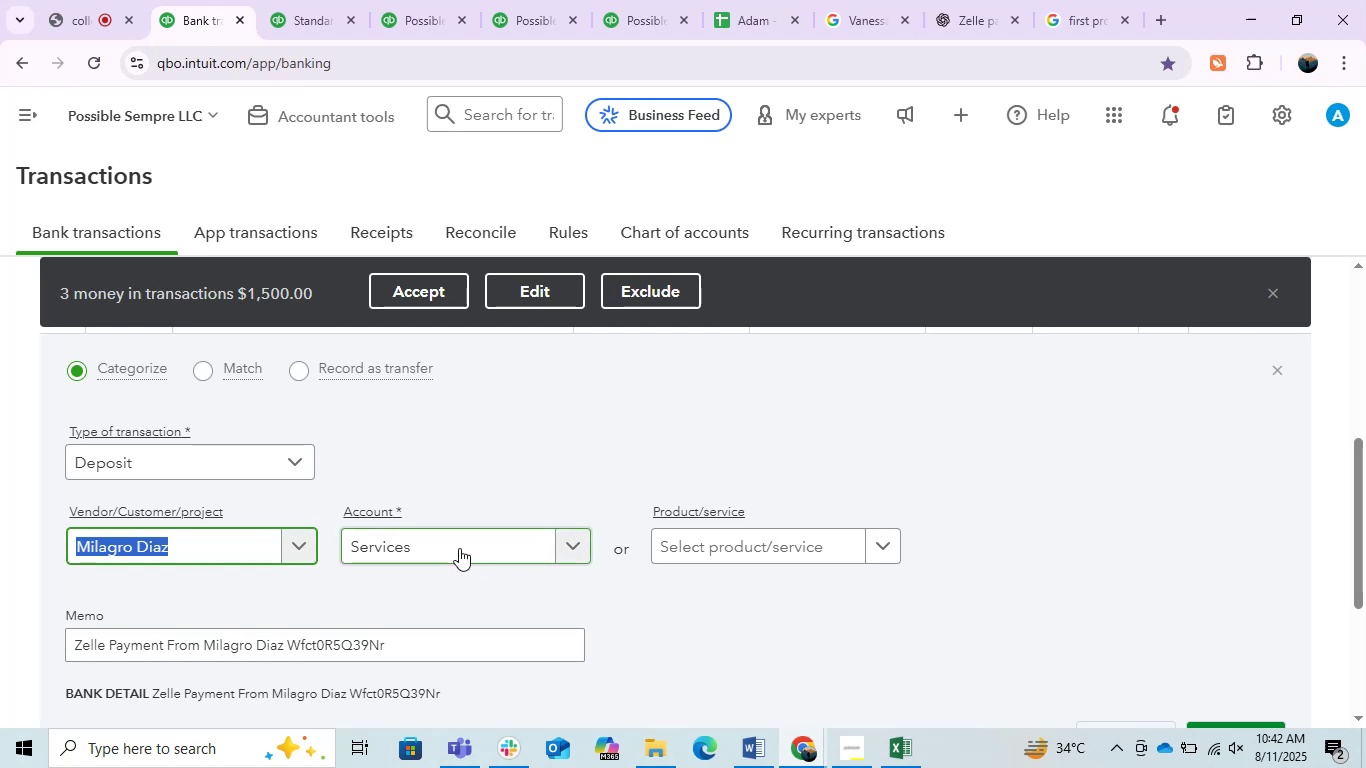 
wait(6.28)
 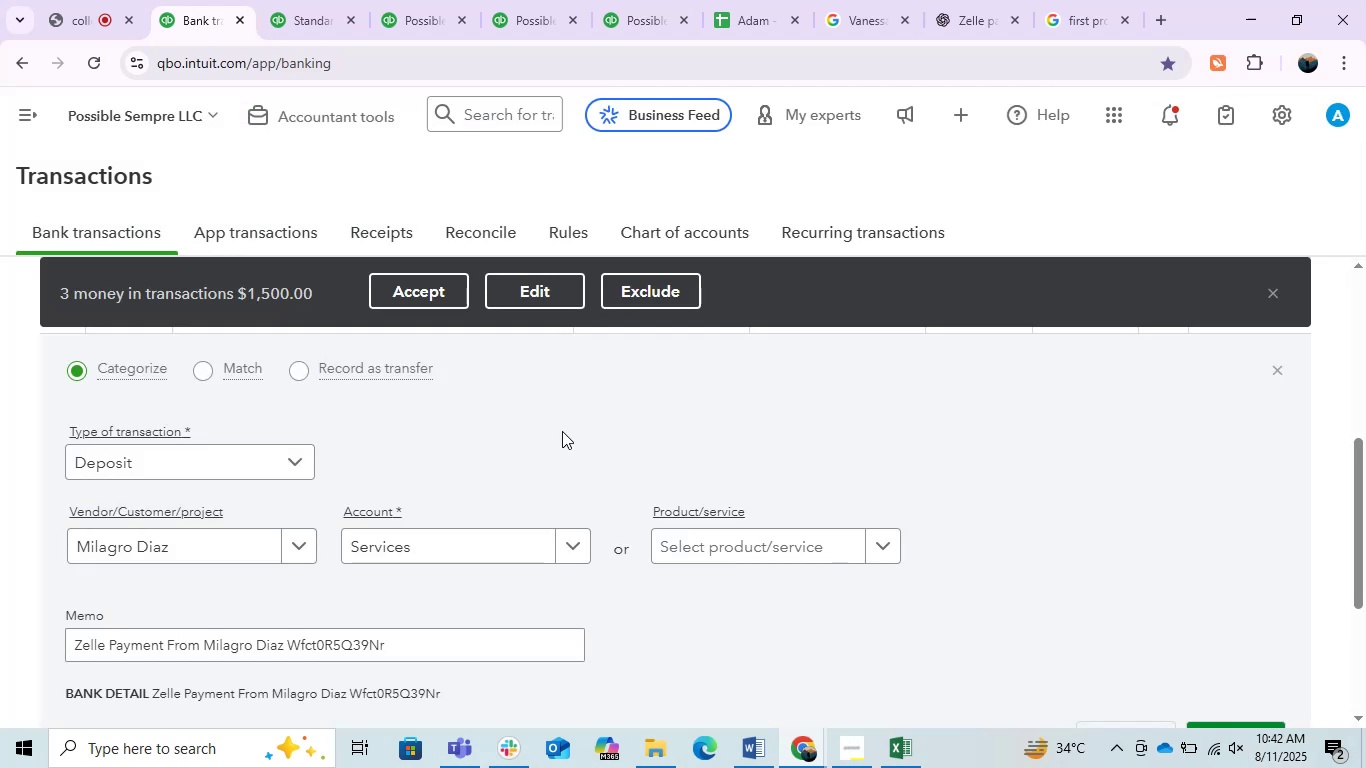 
scroll: coordinate [358, 467], scroll_direction: up, amount: 1.0
 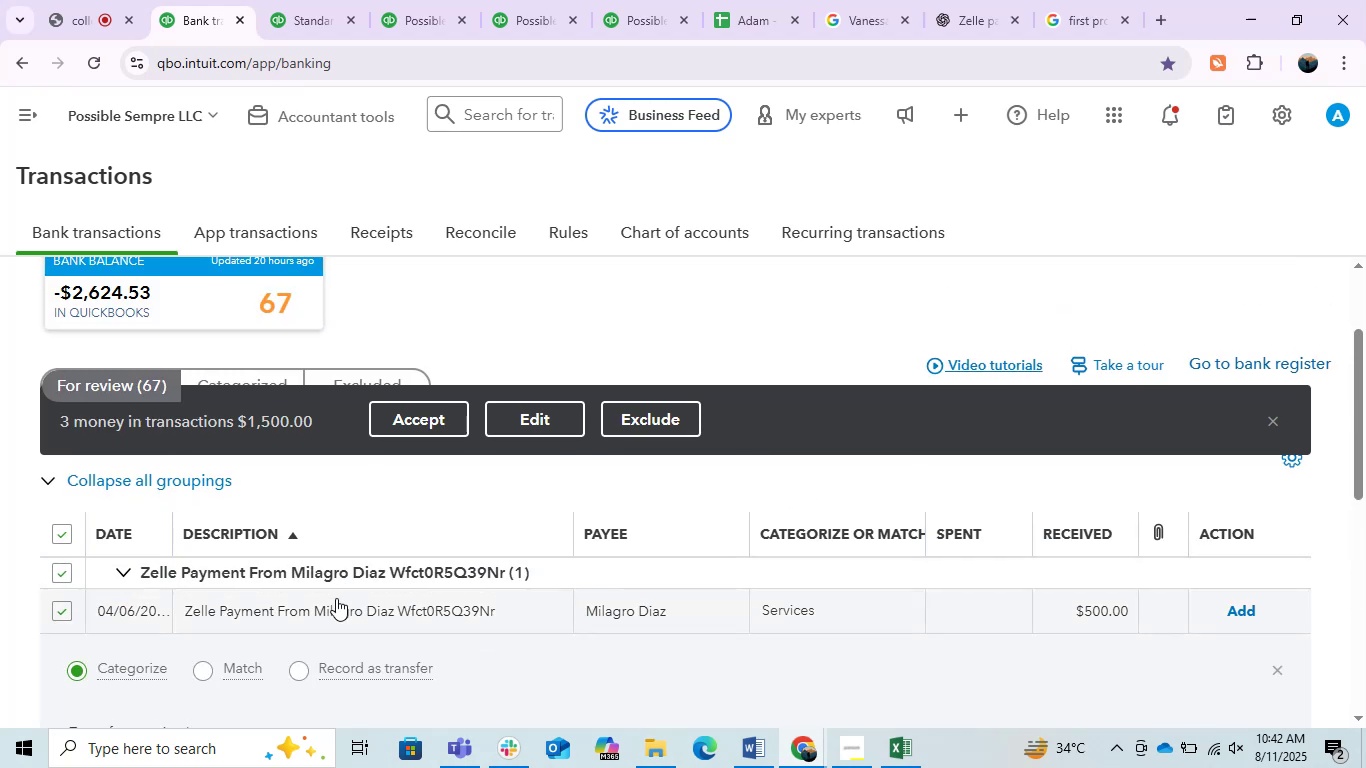 
left_click([329, 598])
 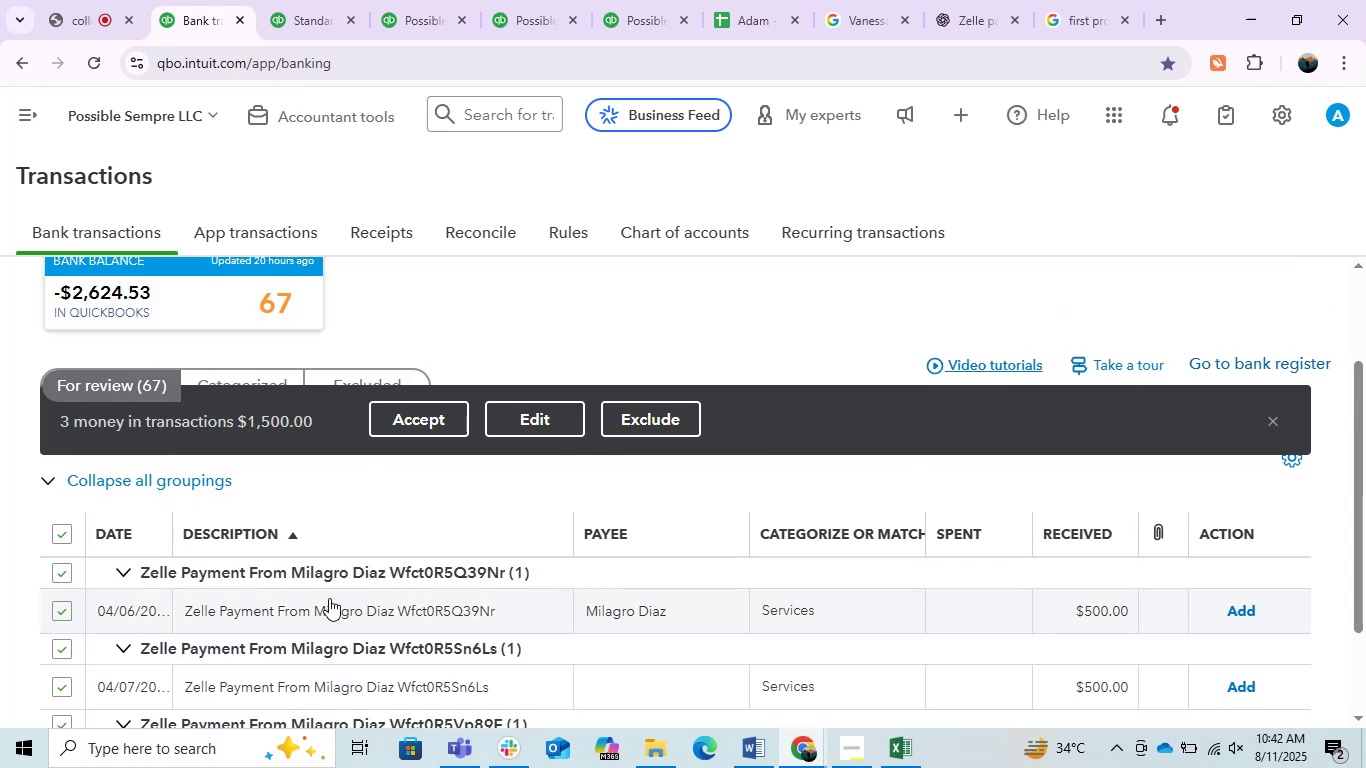 
scroll: coordinate [701, 471], scroll_direction: down, amount: 2.0
 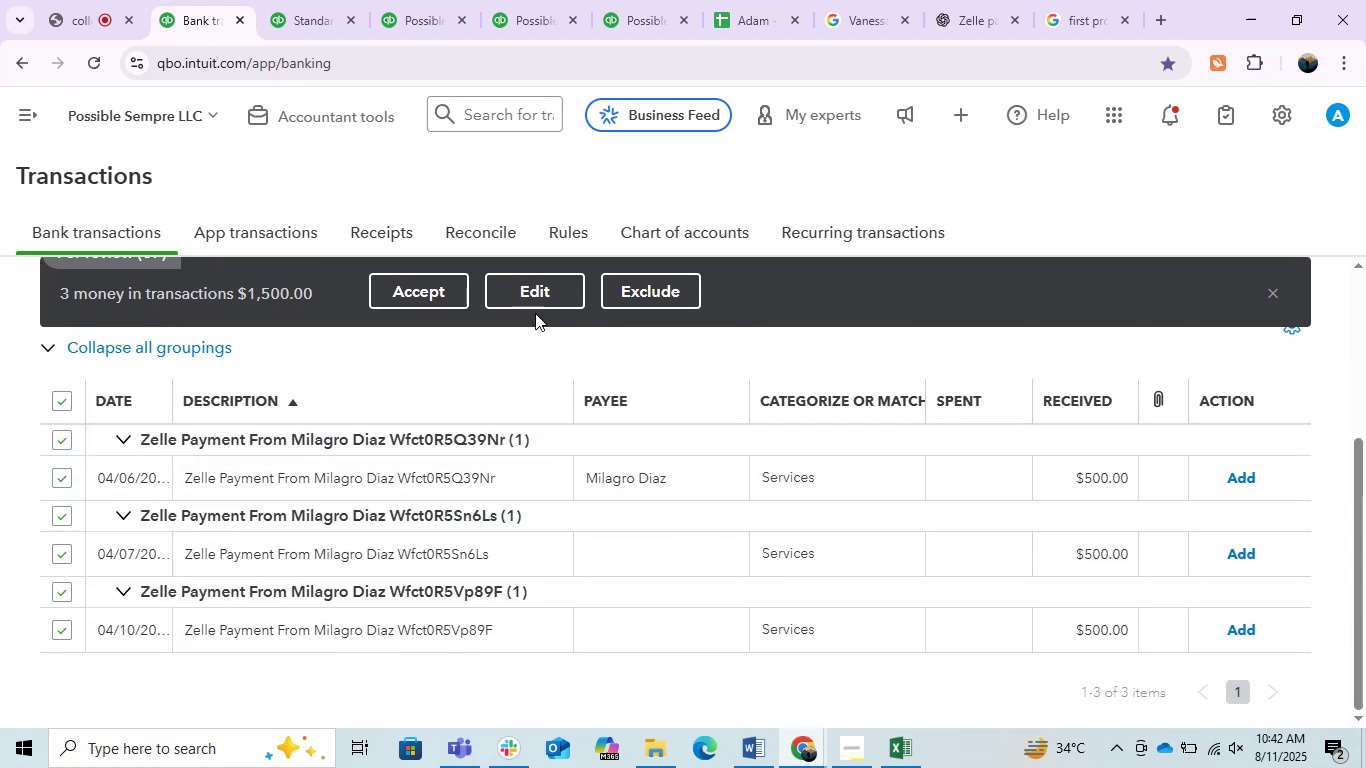 
left_click([531, 302])
 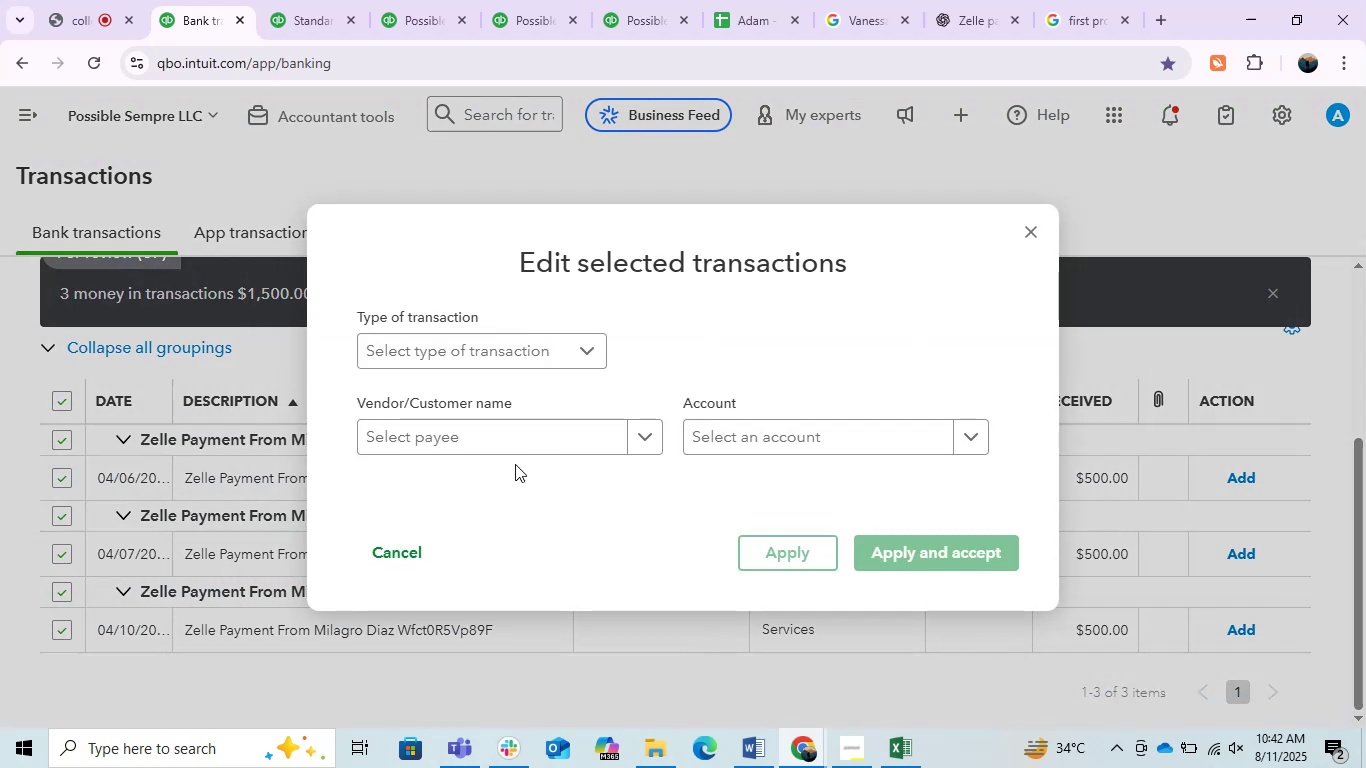 
left_click([494, 444])
 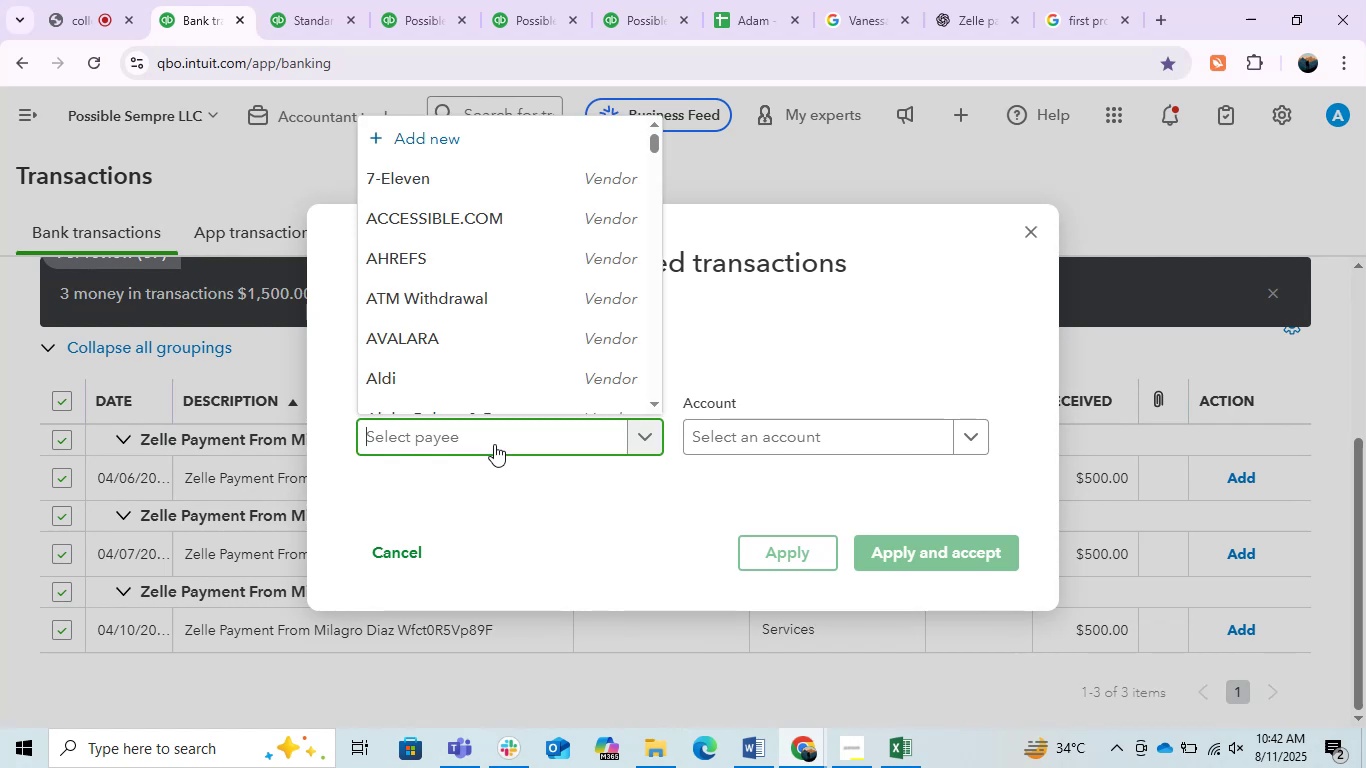 
type(mil)
 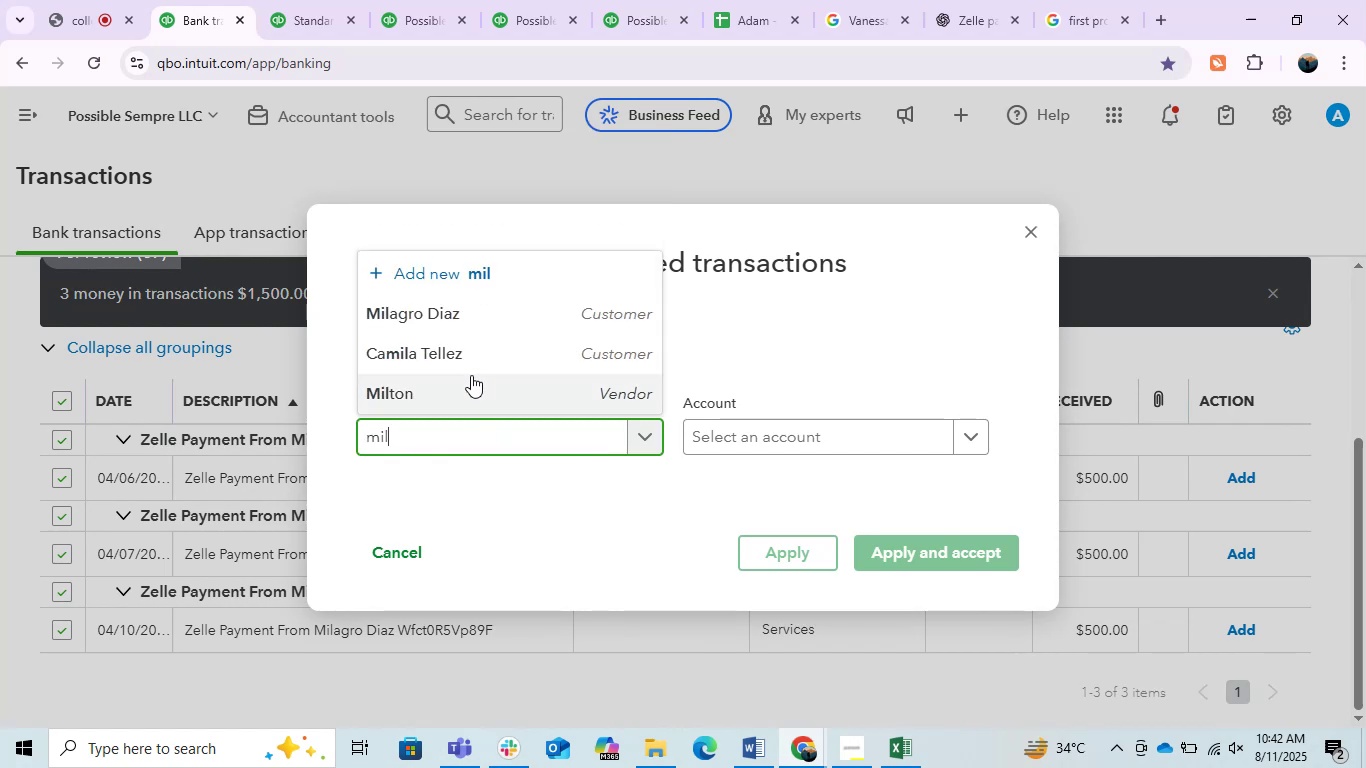 
left_click([497, 318])
 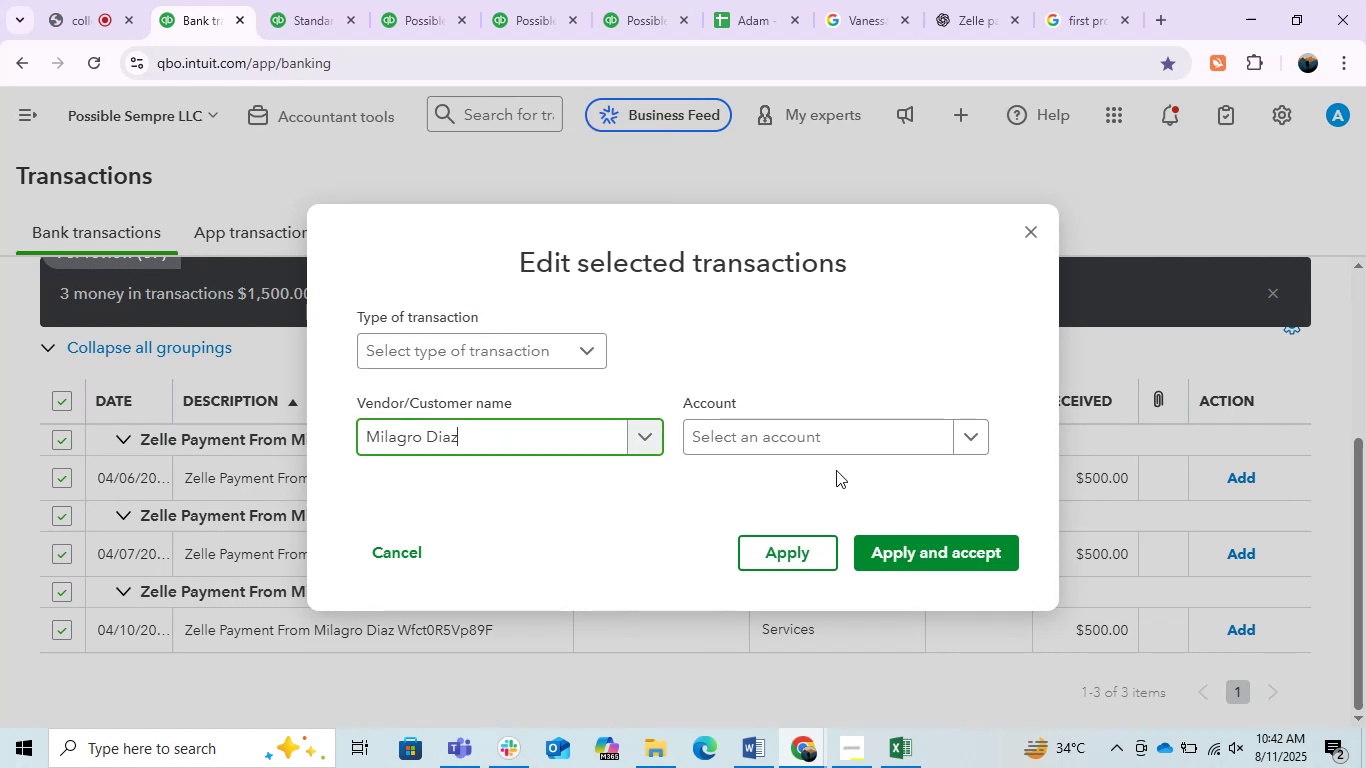 
left_click([830, 418])
 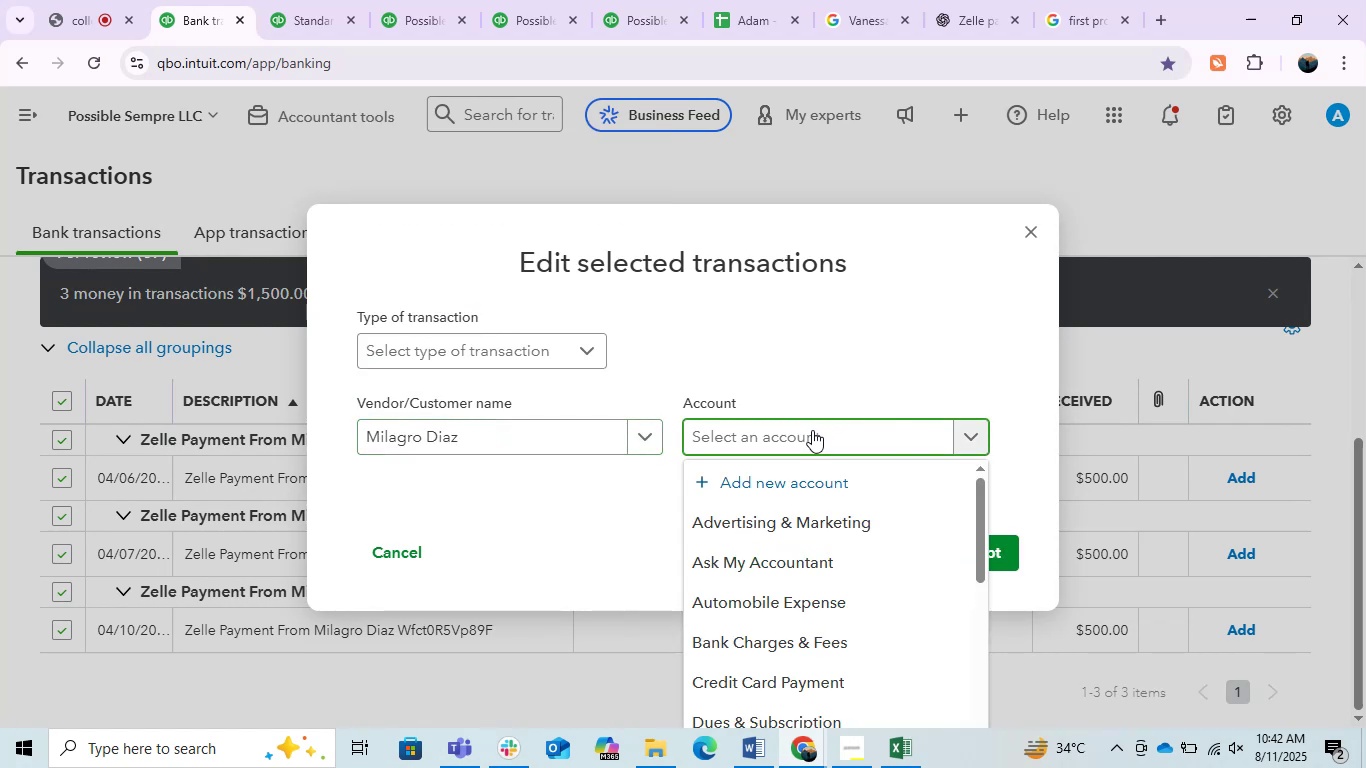 
type(in)
 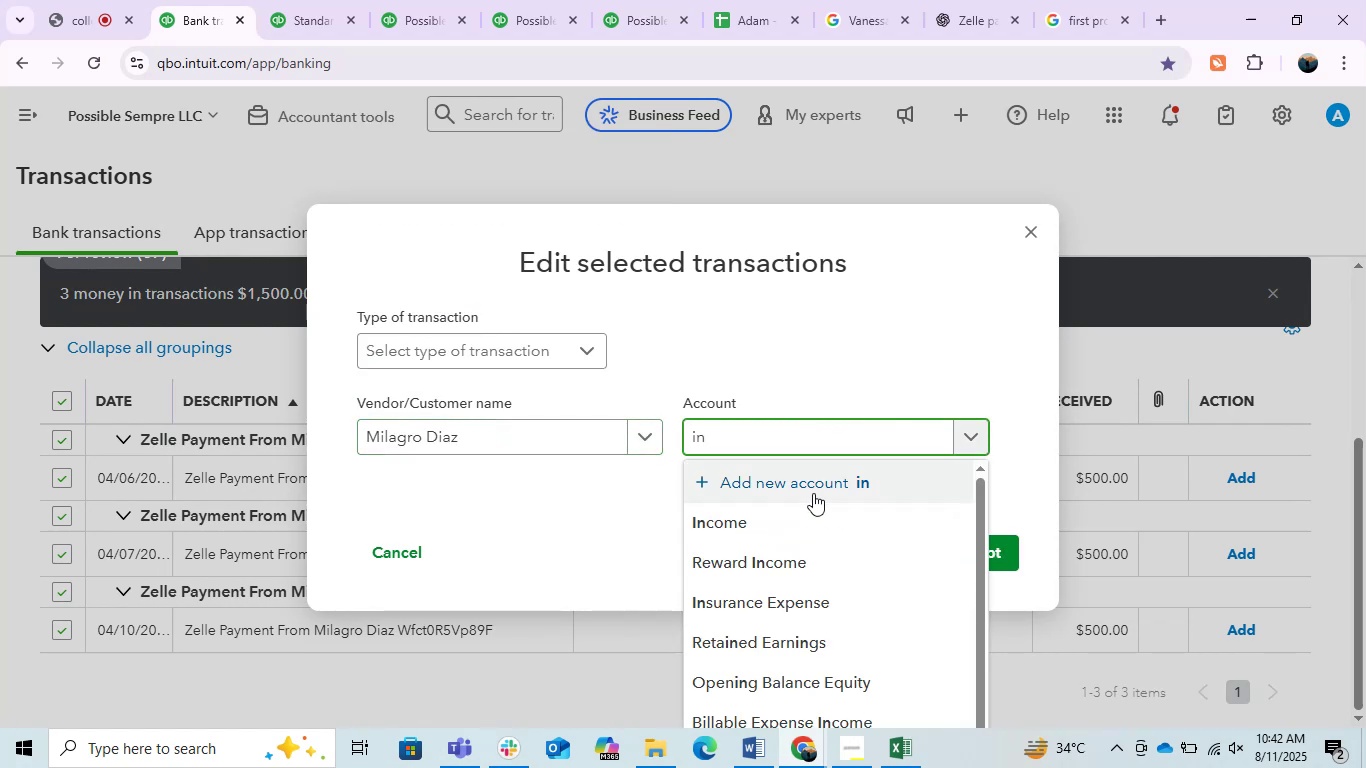 
left_click([772, 530])
 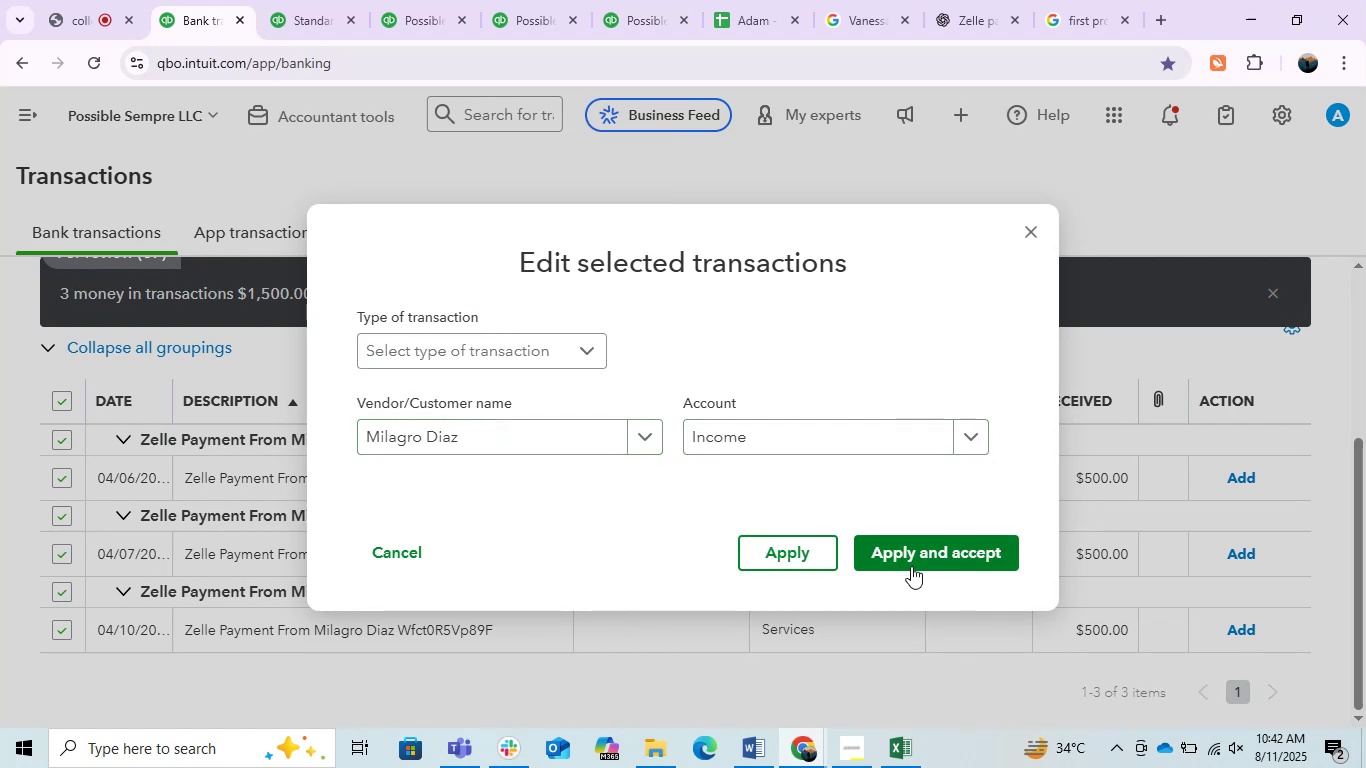 
left_click([912, 566])
 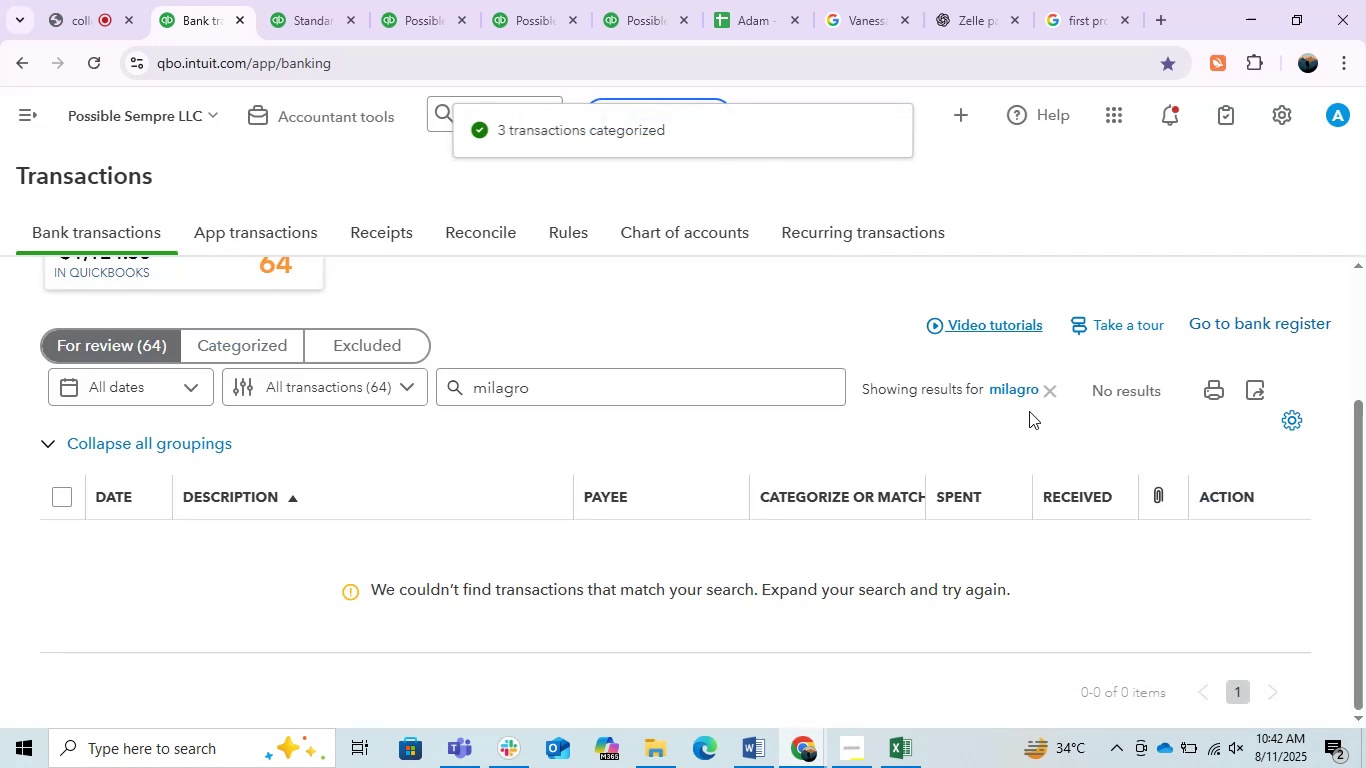 
left_click([1045, 394])
 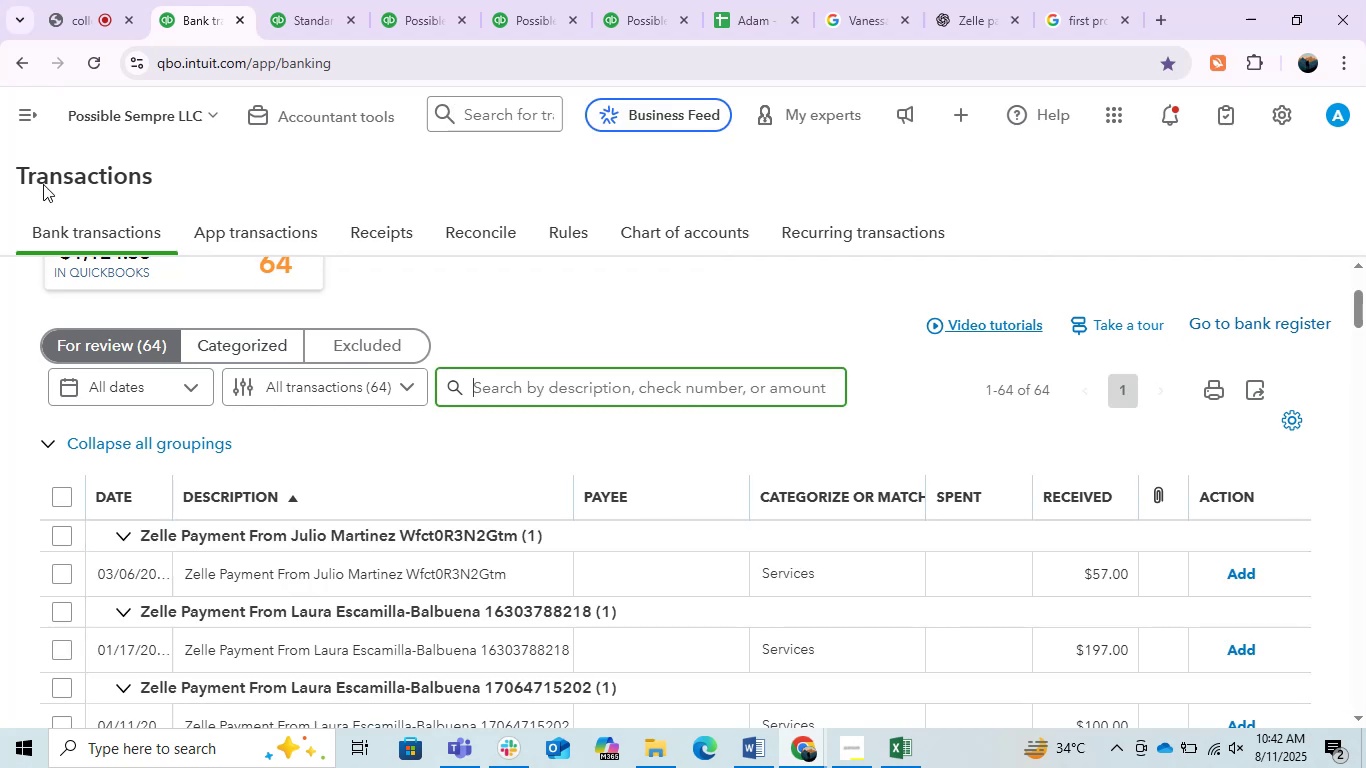 
left_click([90, 0])
 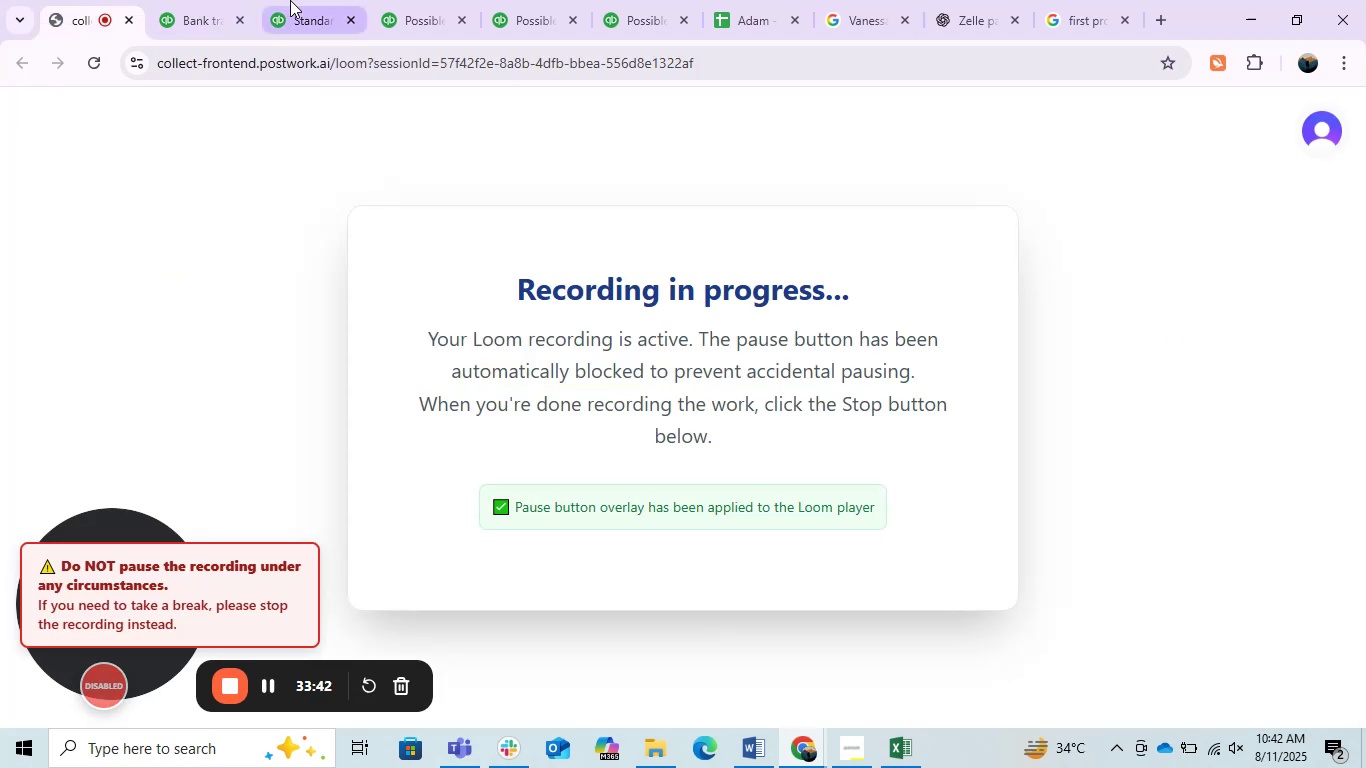 
left_click([290, 0])
 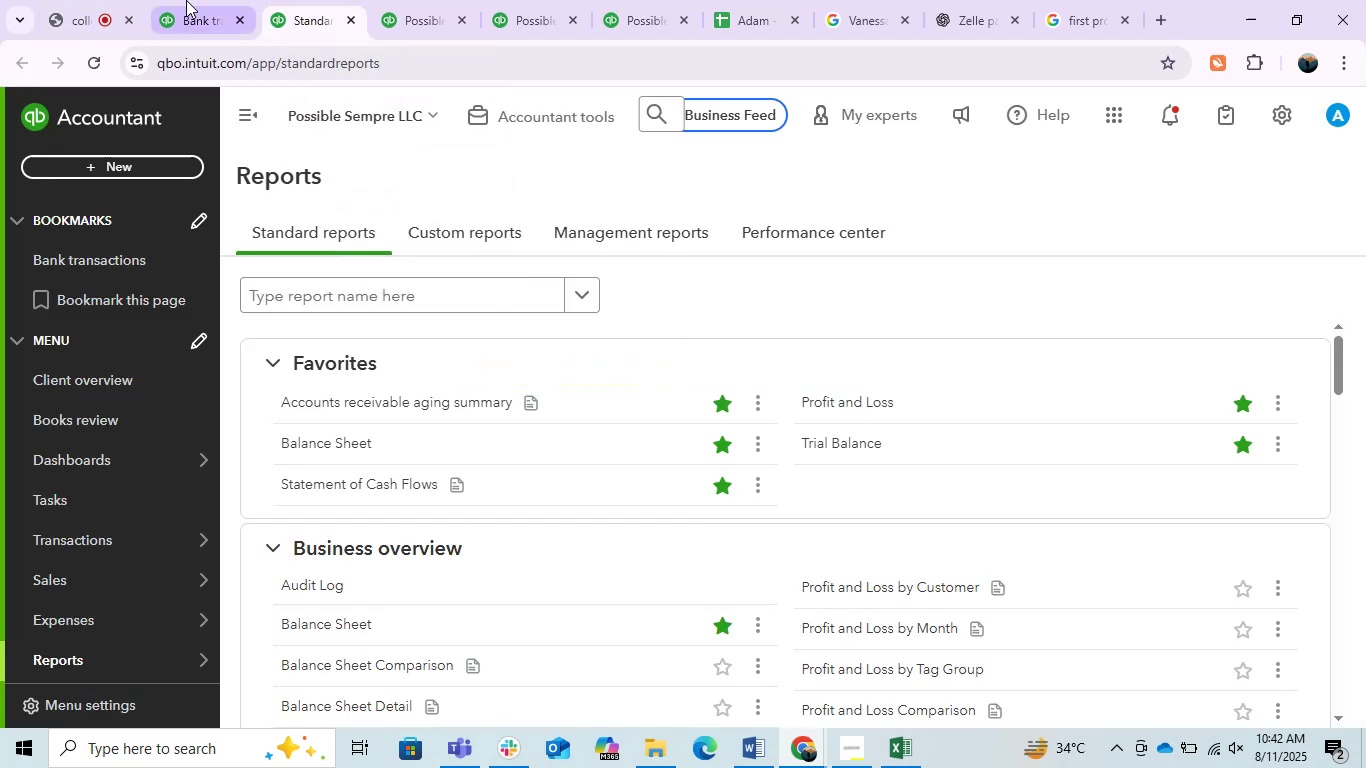 
left_click([186, 0])
 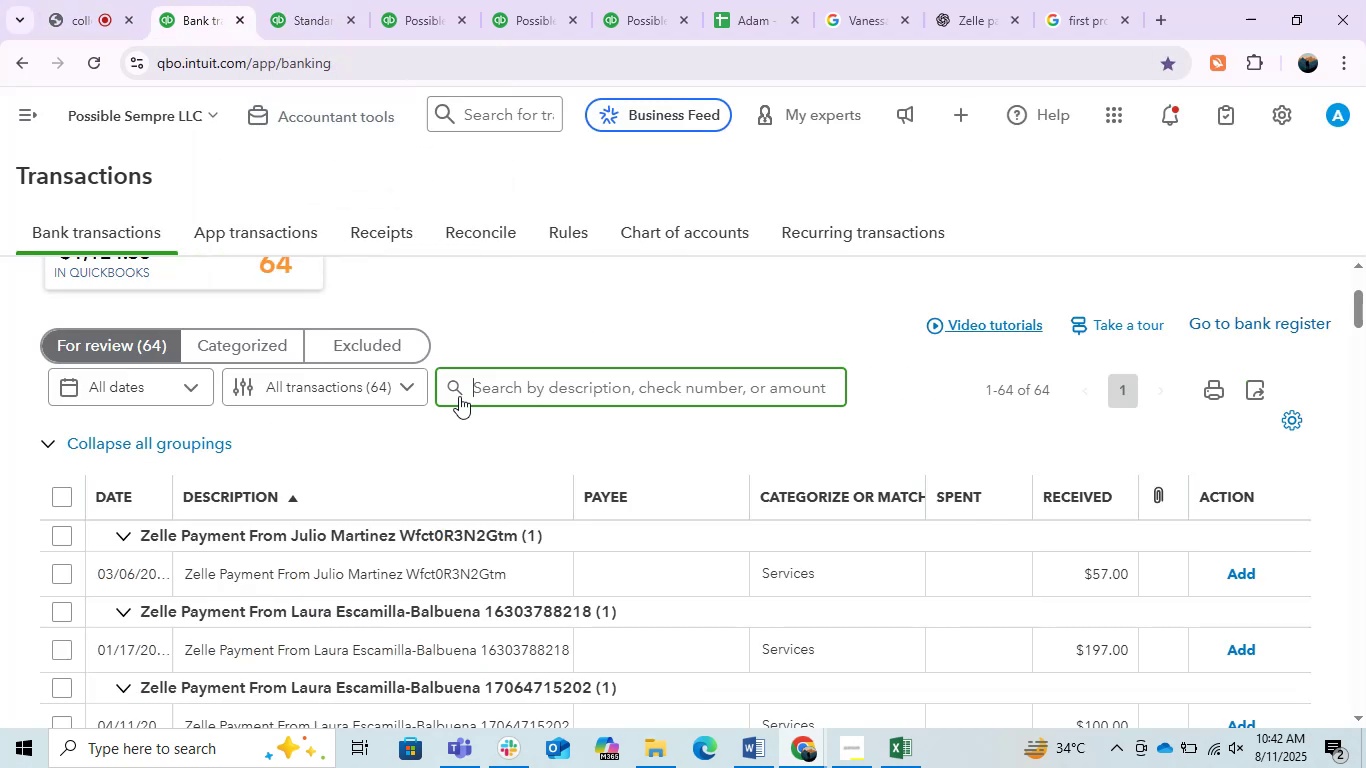 
scroll: coordinate [517, 500], scroll_direction: down, amount: 20.0
 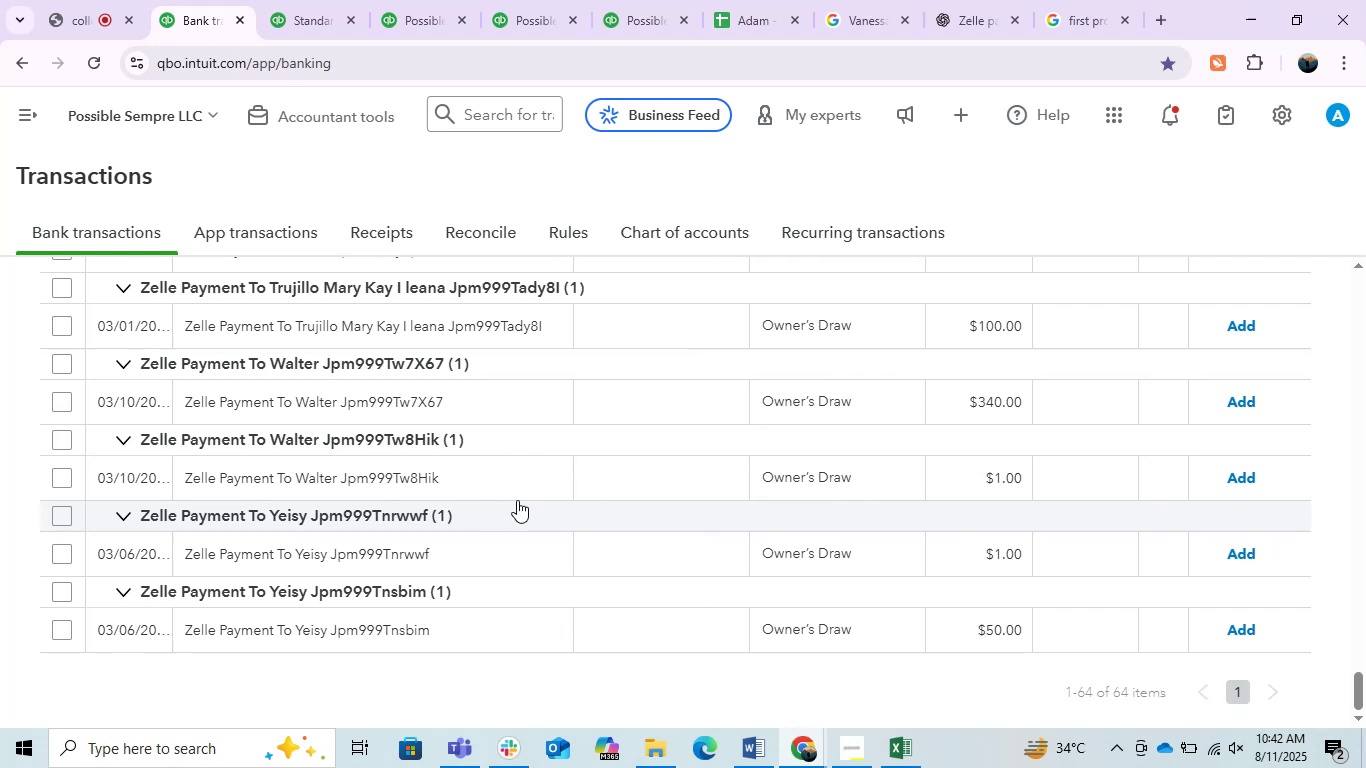 
wait(17.38)
 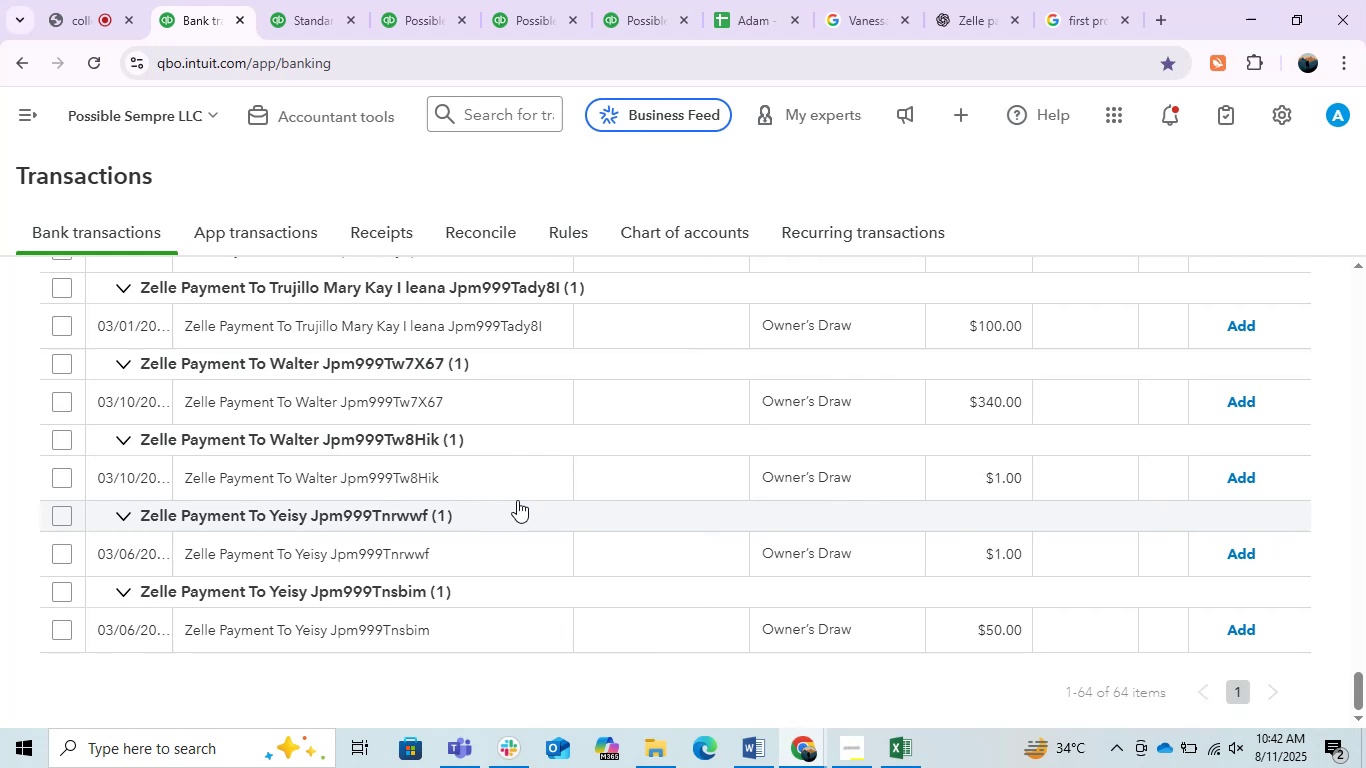 
scroll: coordinate [483, 626], scroll_direction: none, amount: 0.0
 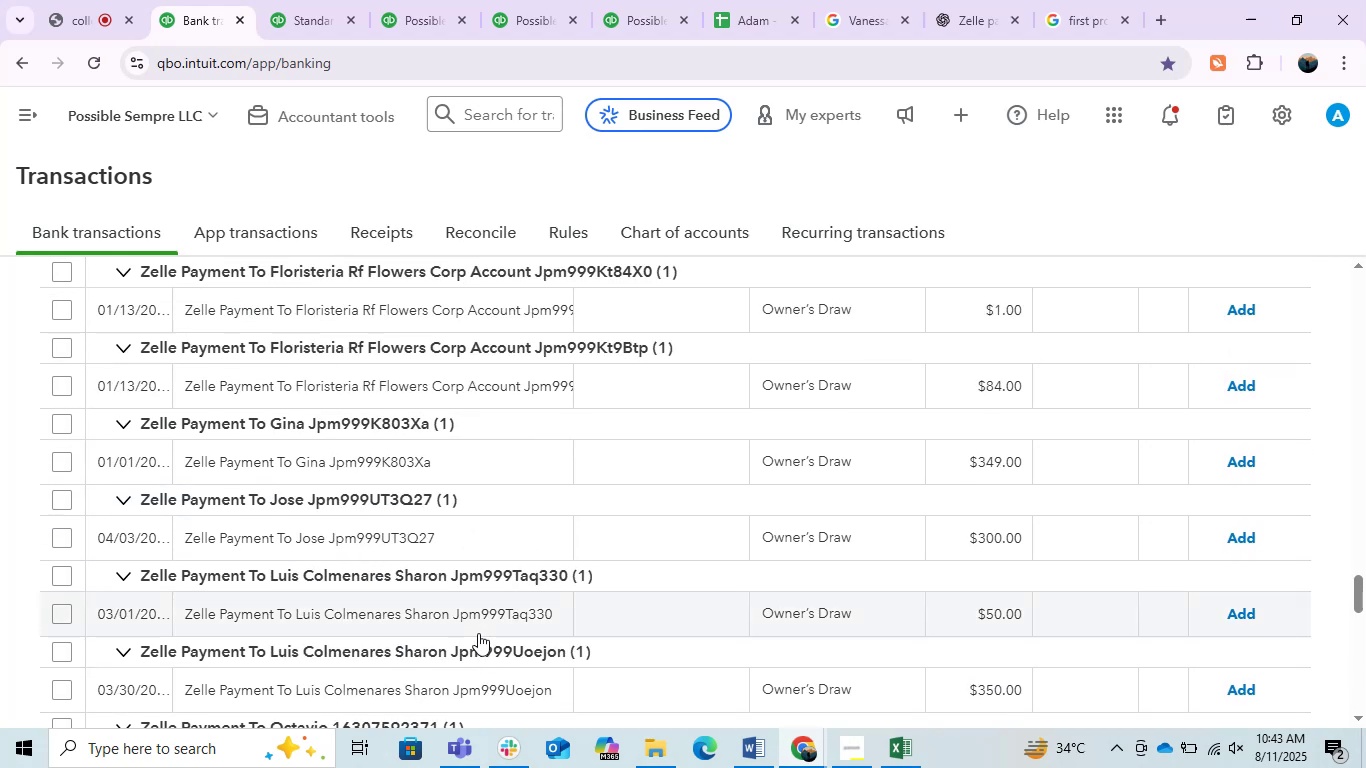 
scroll: coordinate [478, 633], scroll_direction: down, amount: 3.0
 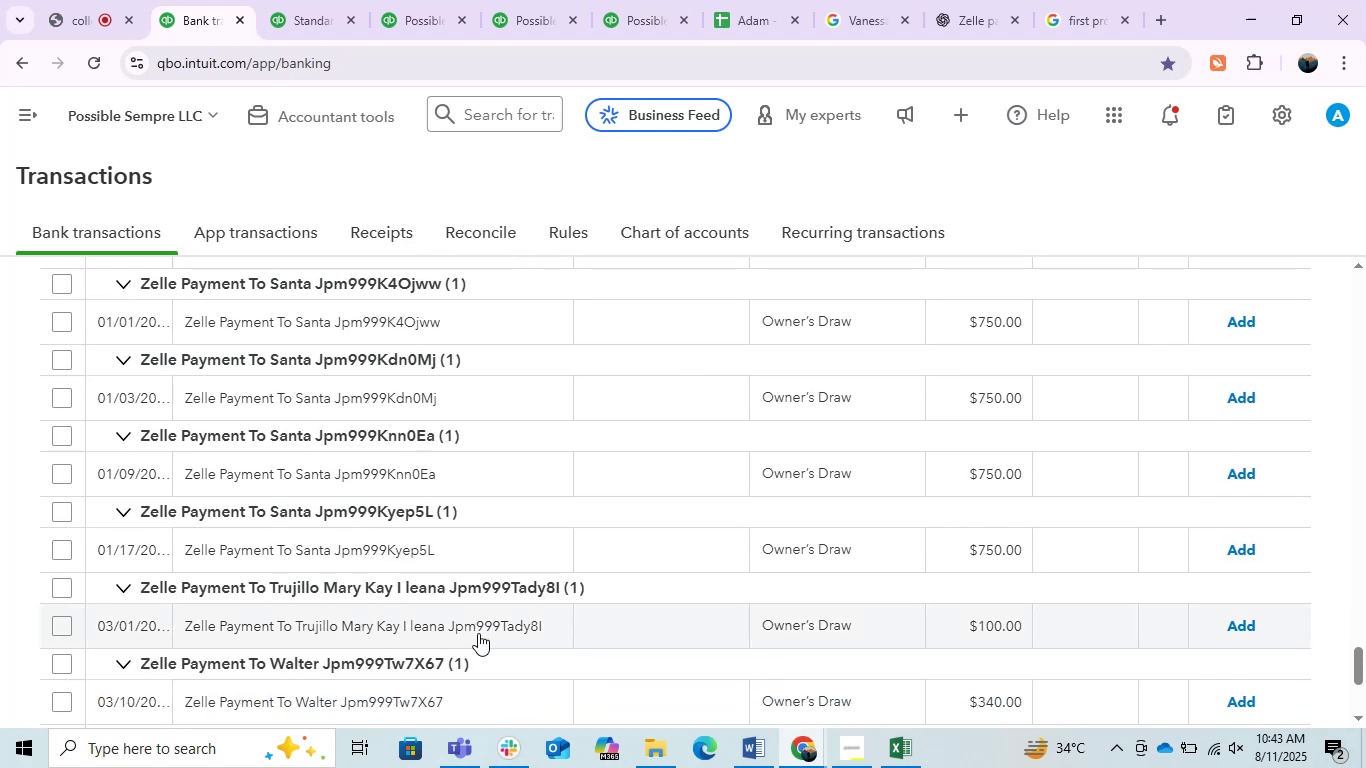 
scroll: coordinate [452, 619], scroll_direction: up, amount: 21.0
 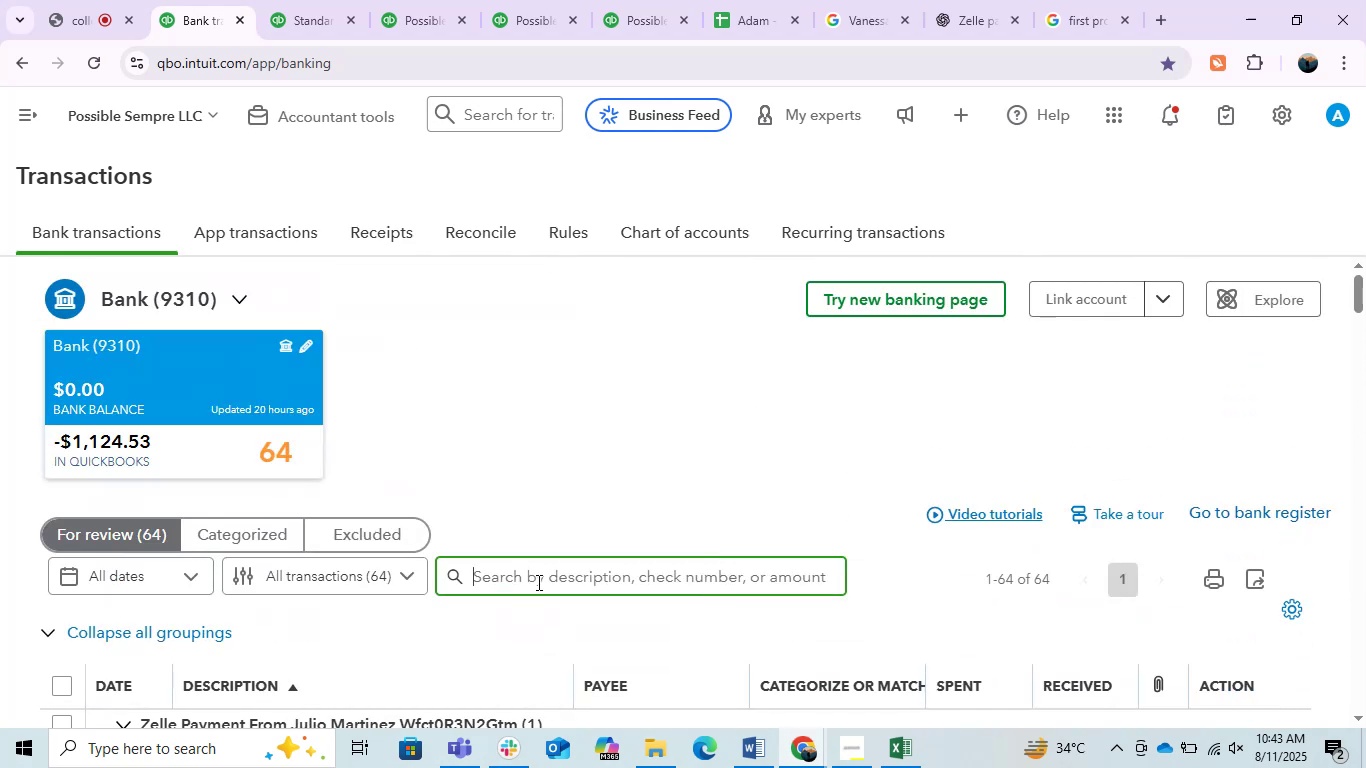 
left_click([540, 579])
 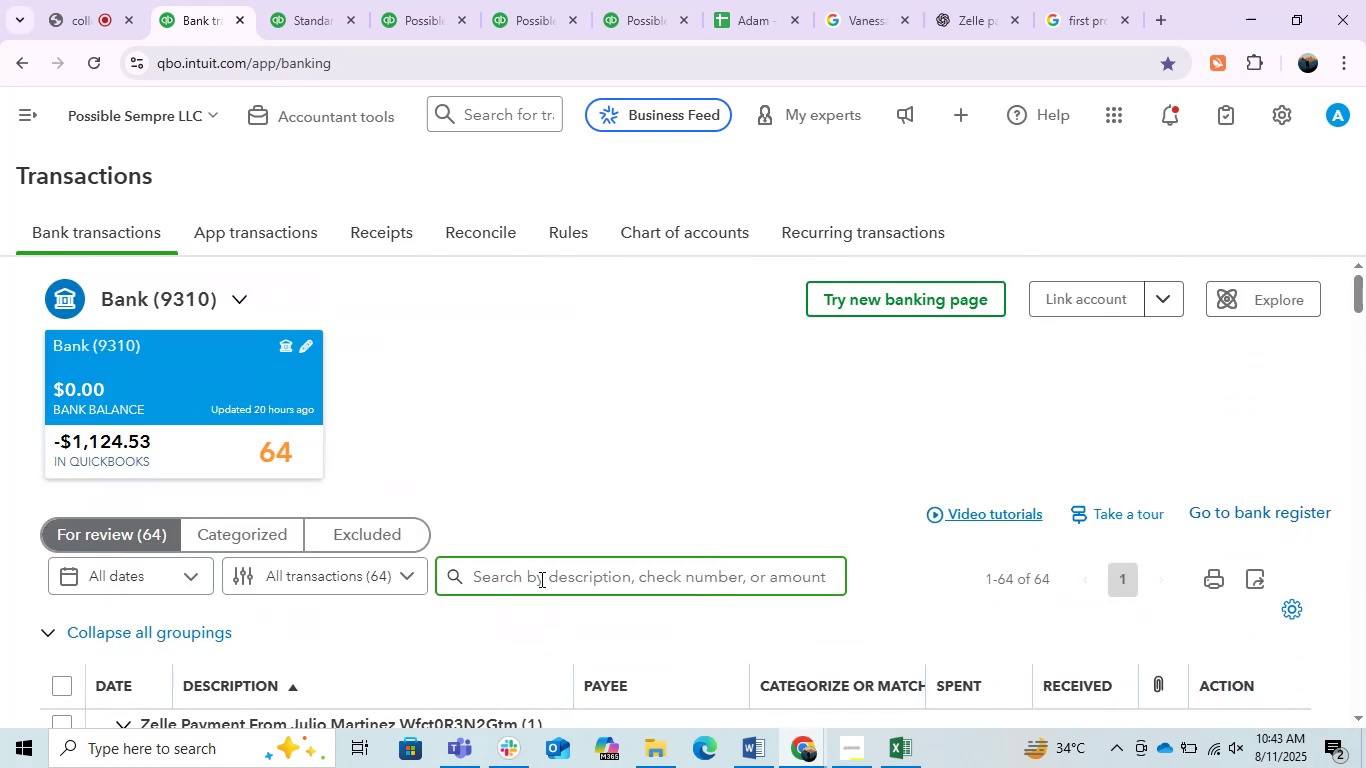 
type(santa)
 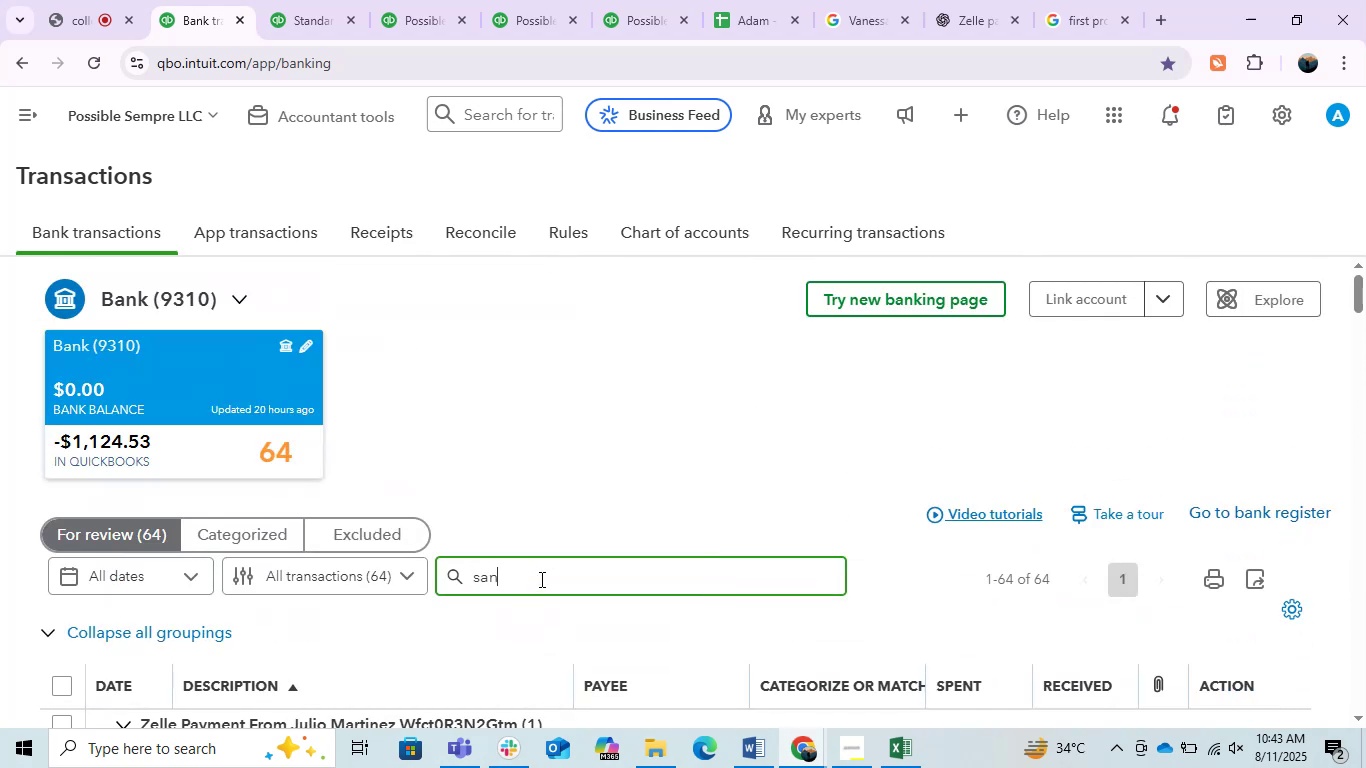 
key(Enter)
 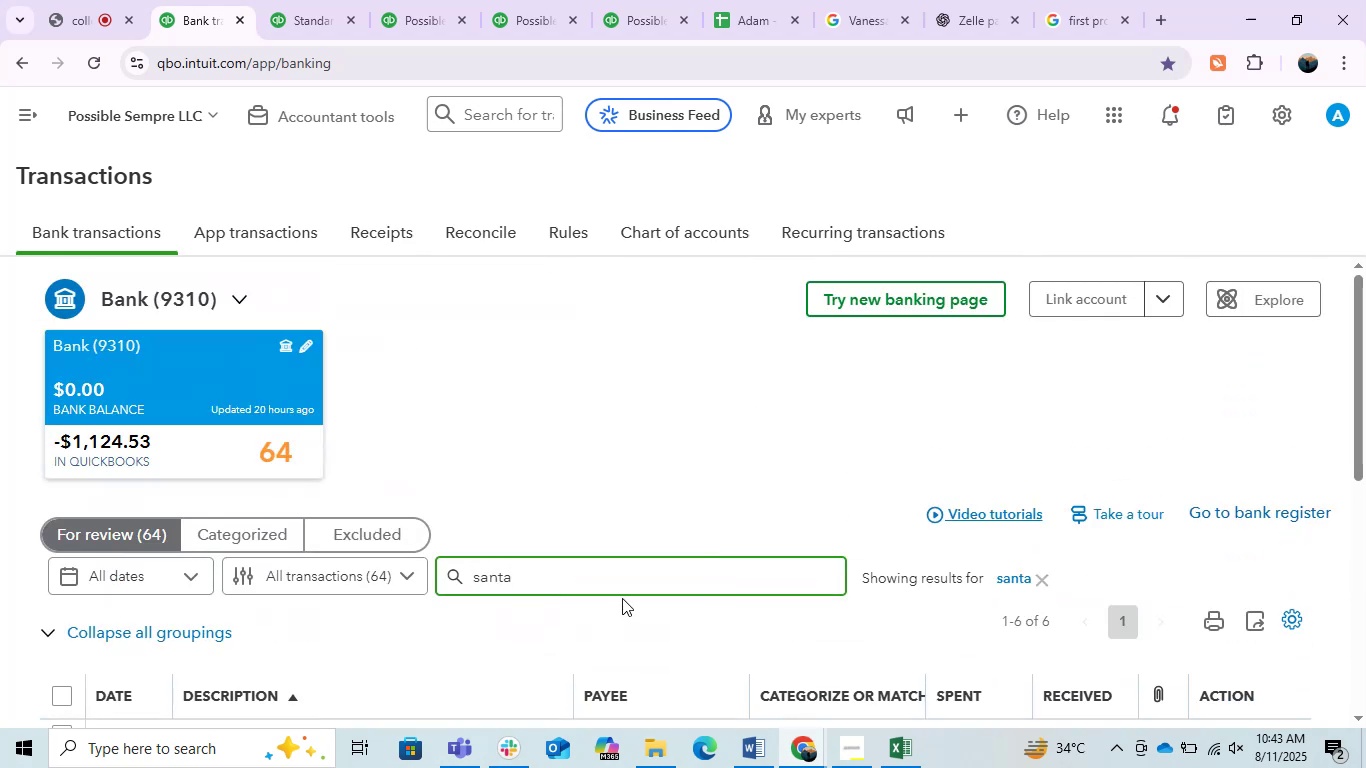 
scroll: coordinate [597, 541], scroll_direction: down, amount: 3.0
 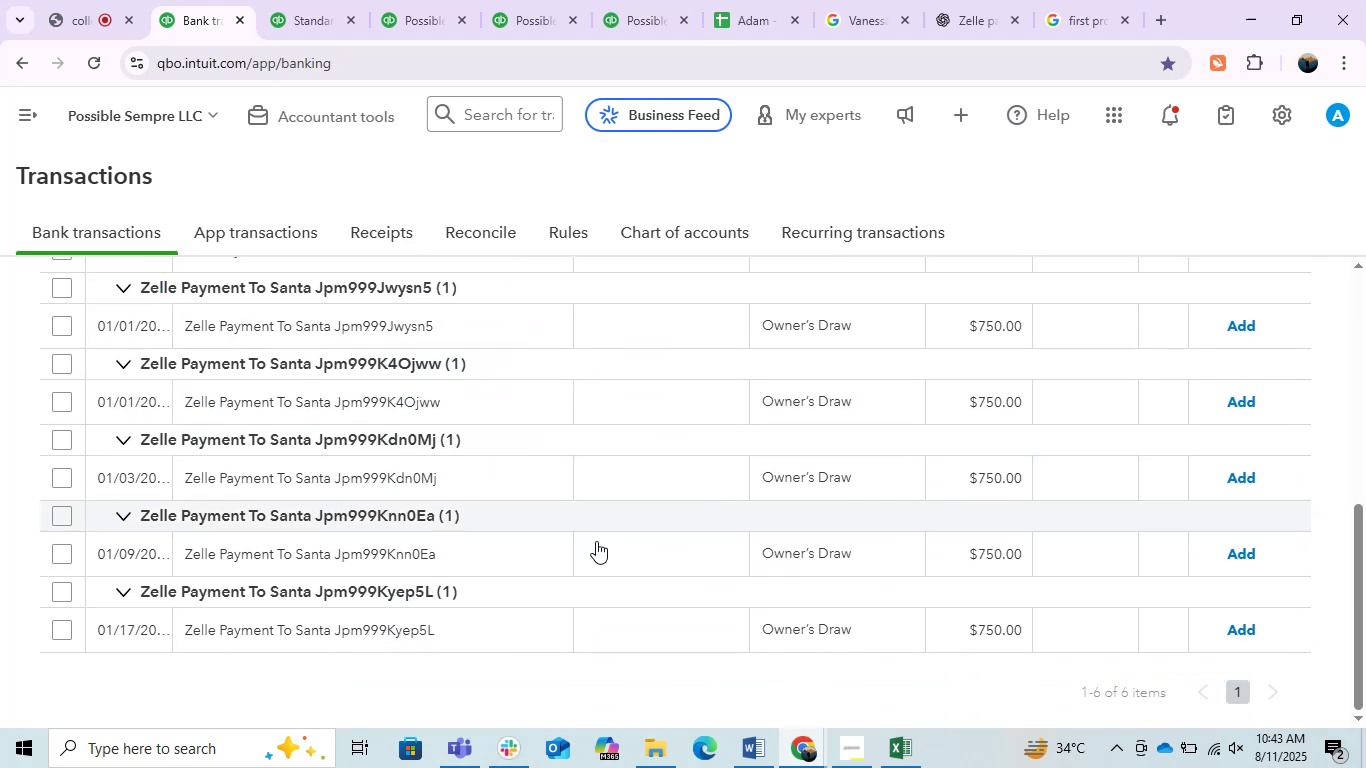 
scroll: coordinate [596, 541], scroll_direction: up, amount: 1.0
 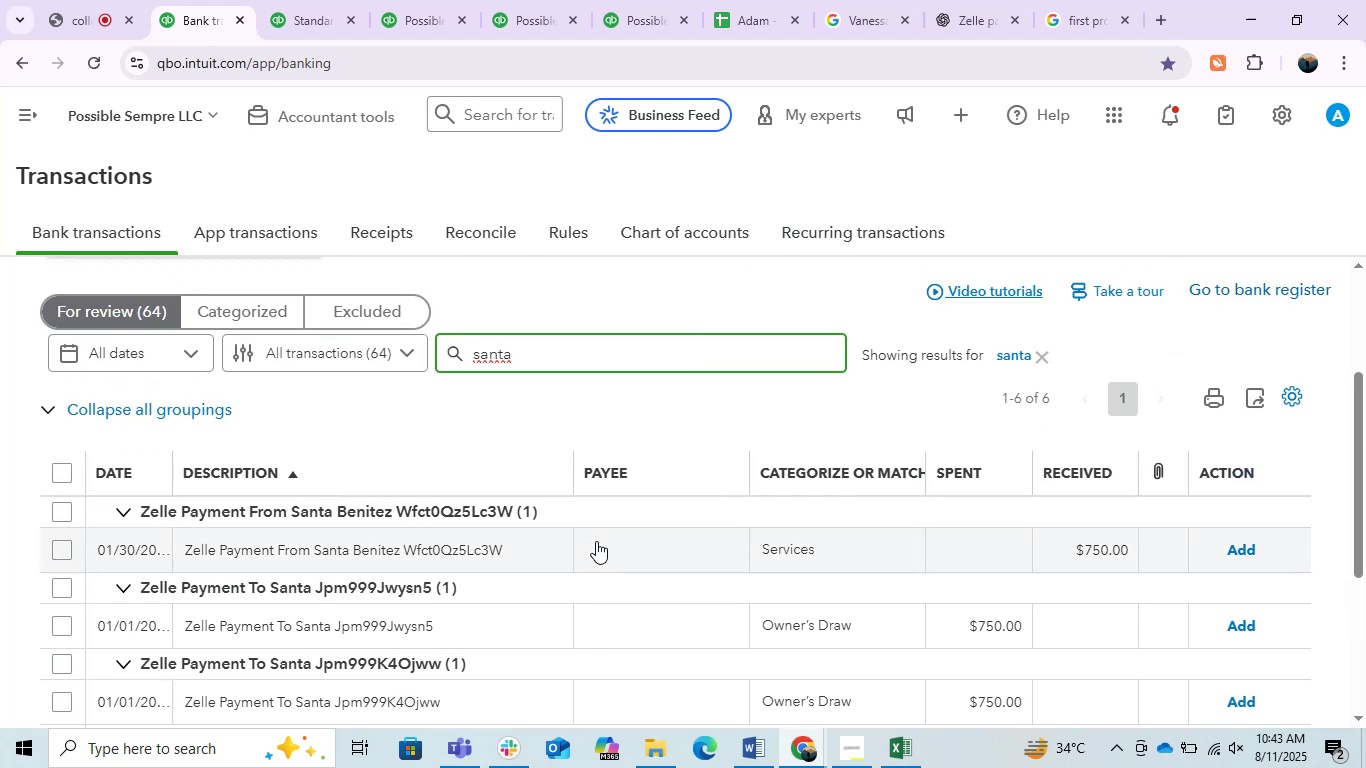 
scroll: coordinate [596, 541], scroll_direction: down, amount: 1.0
 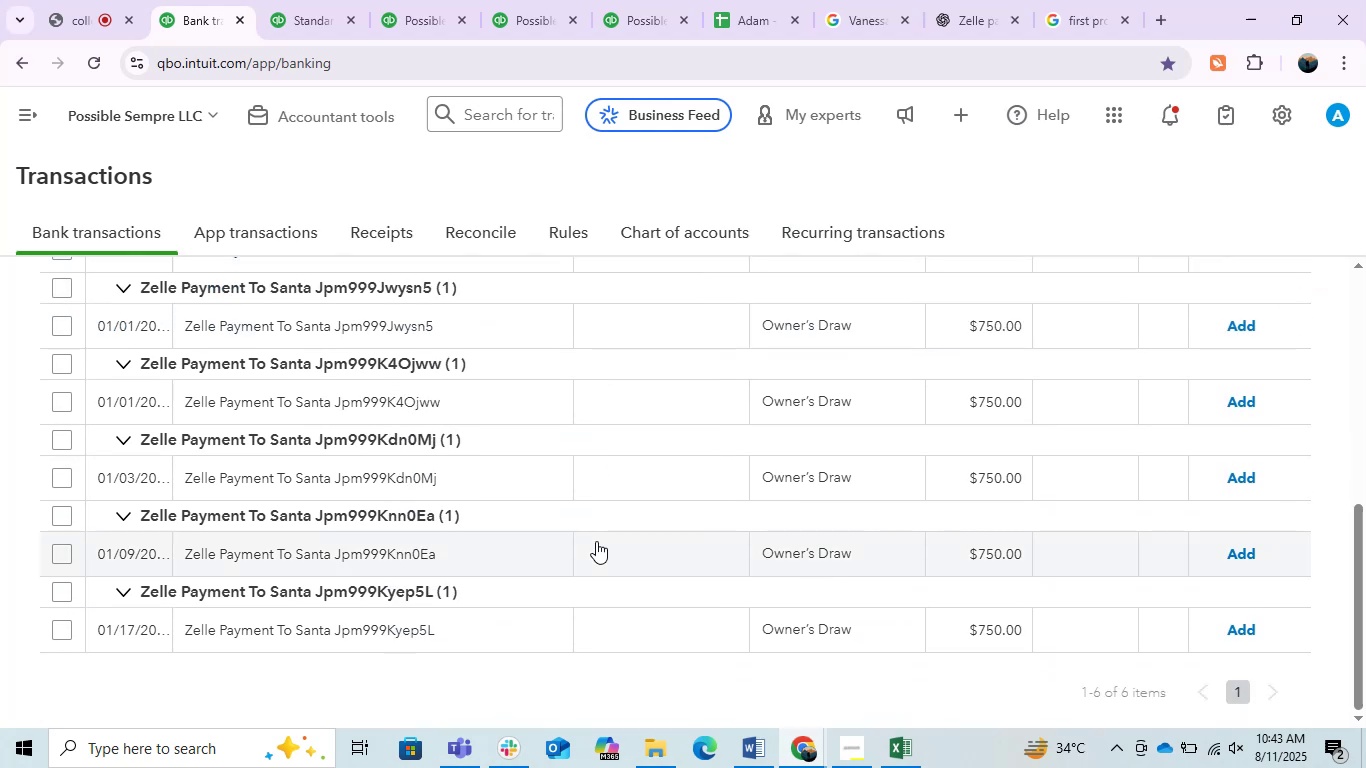 
scroll: coordinate [596, 541], scroll_direction: up, amount: 1.0
 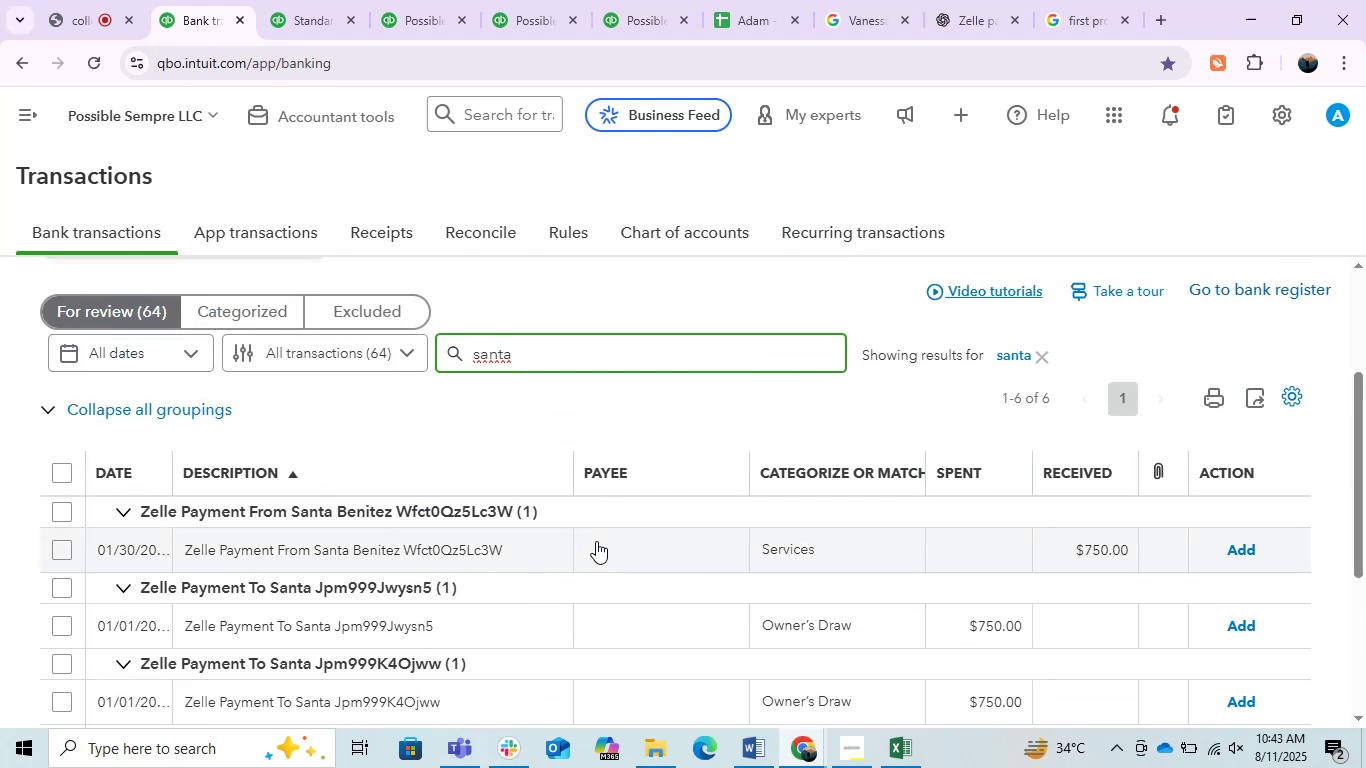 
scroll: coordinate [596, 541], scroll_direction: down, amount: 1.0
 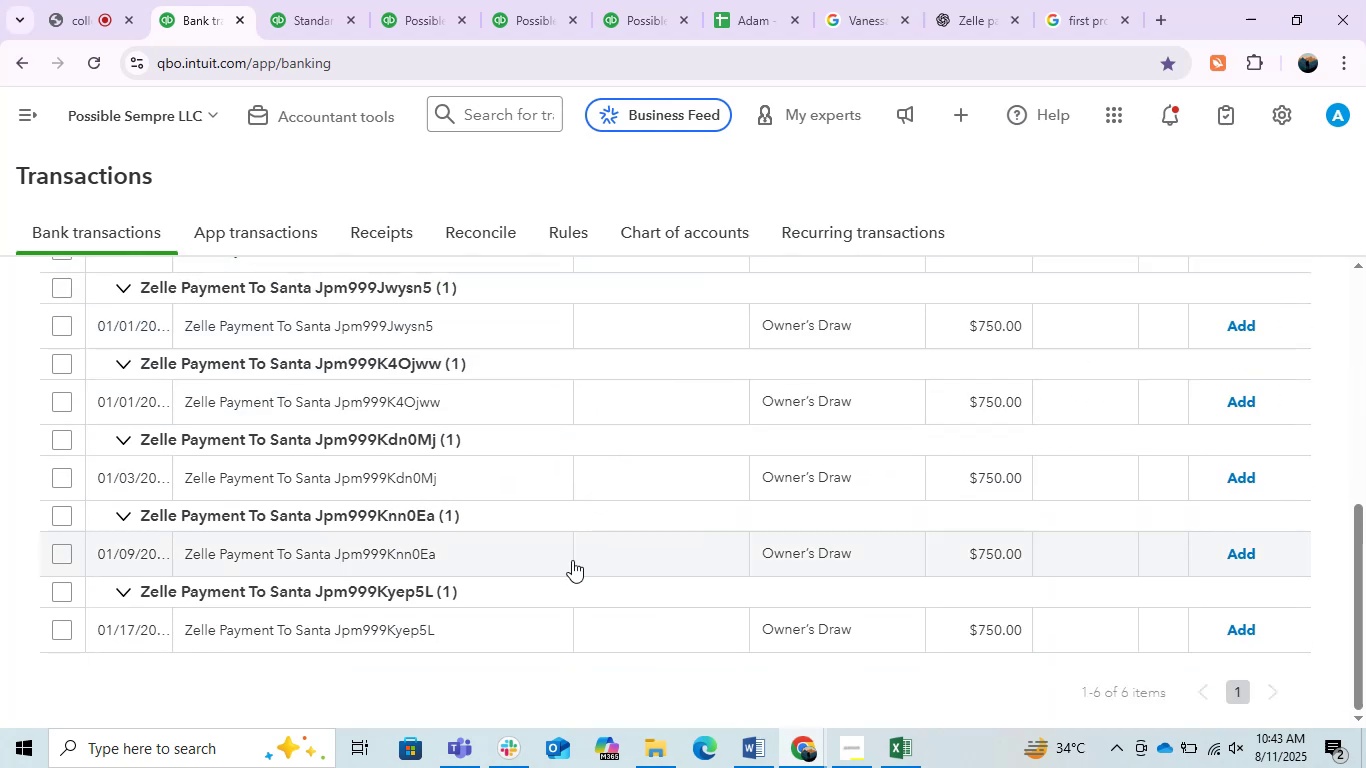 
scroll: coordinate [172, 560], scroll_direction: up, amount: 1.0
 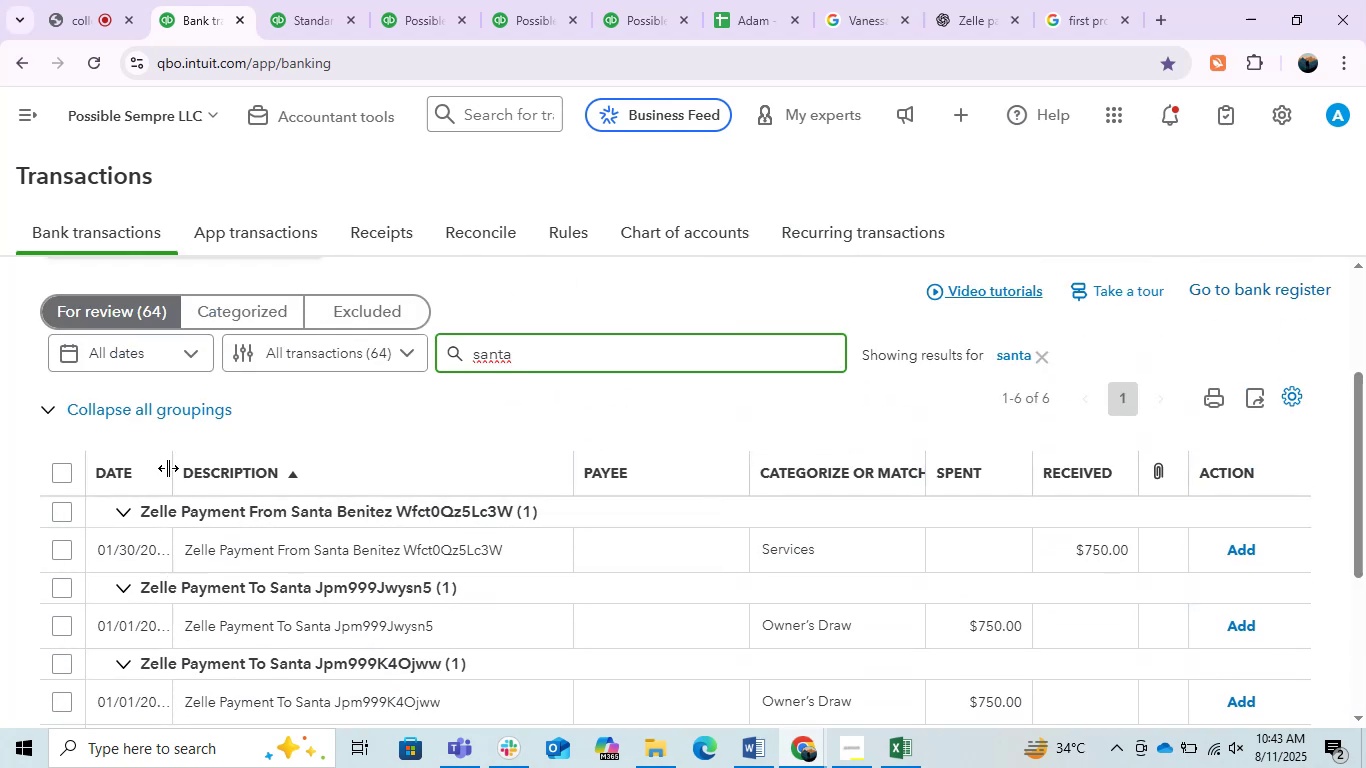 
left_click_drag(start_coordinate=[165, 468], to_coordinate=[249, 484])
 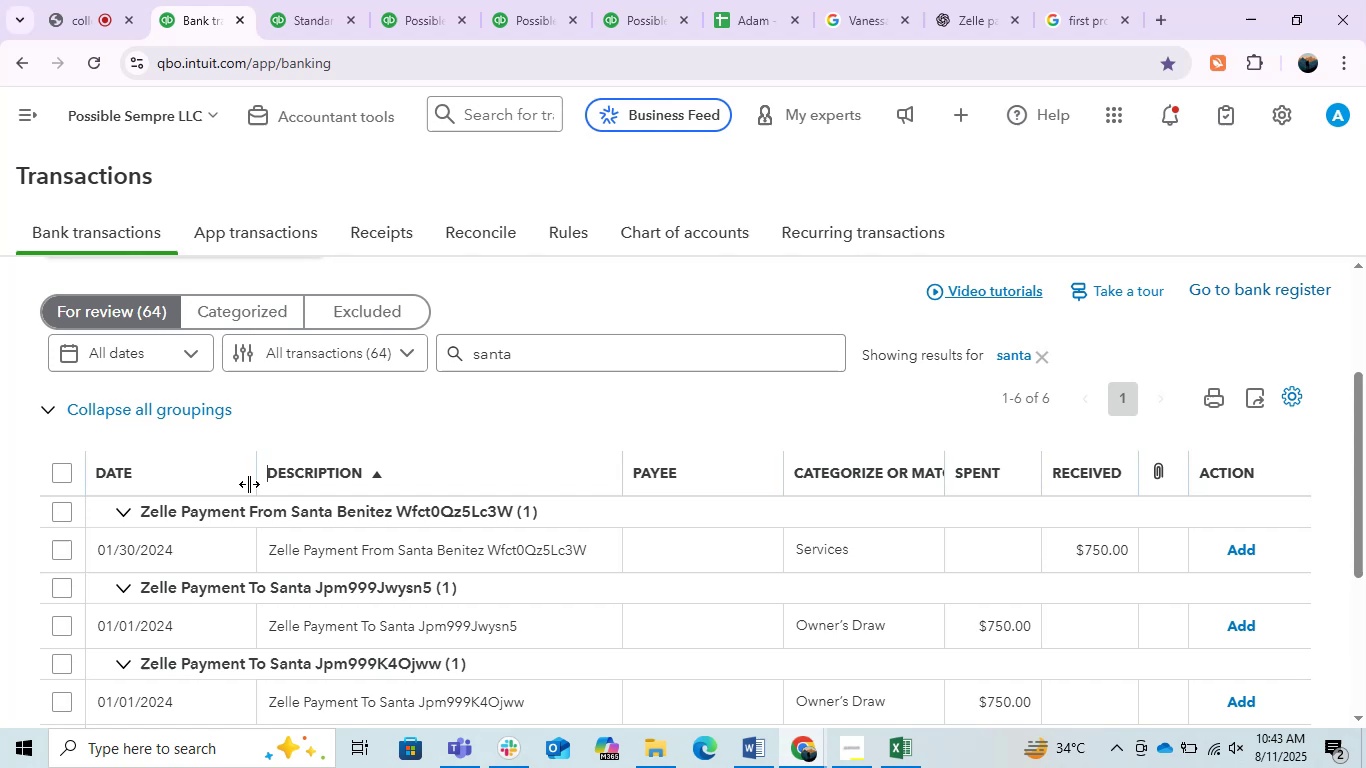 
scroll: coordinate [247, 489], scroll_direction: down, amount: 1.0
 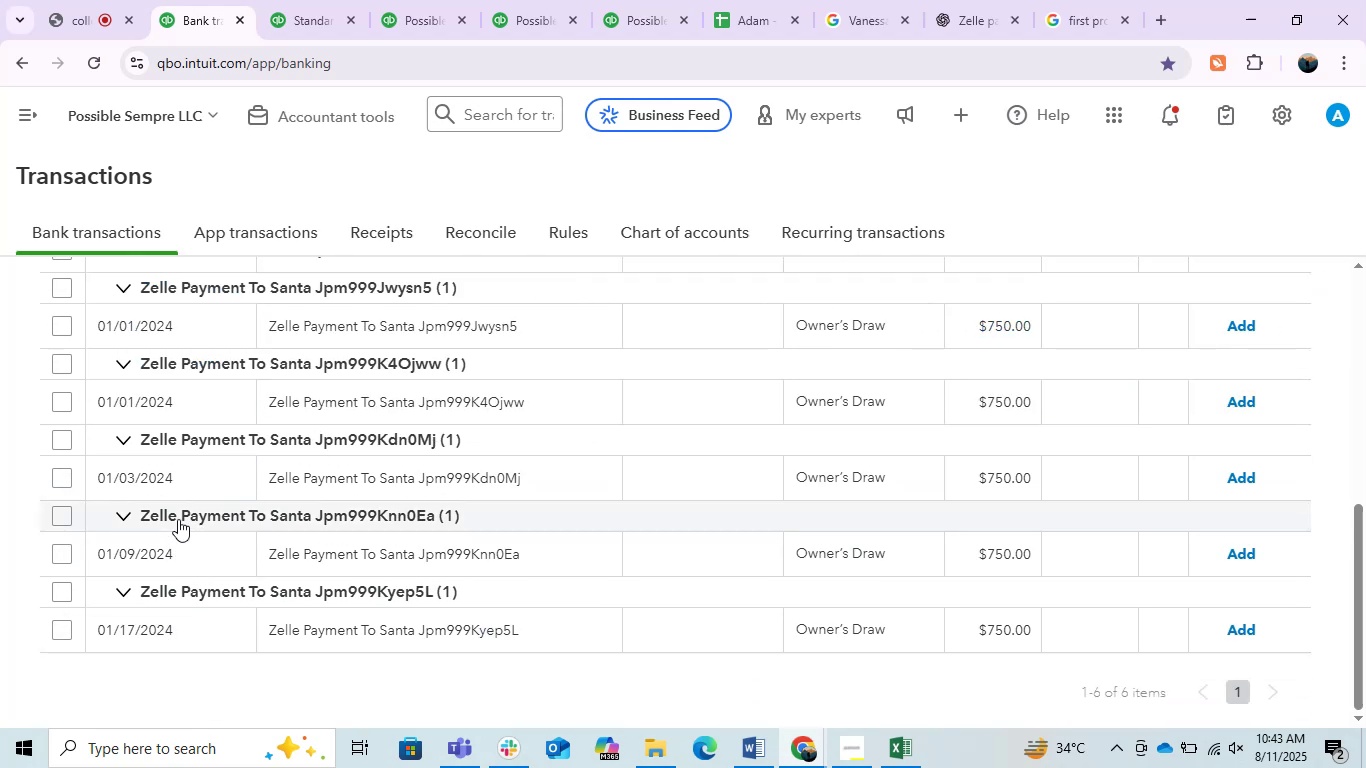 
scroll: coordinate [204, 442], scroll_direction: up, amount: 1.0
 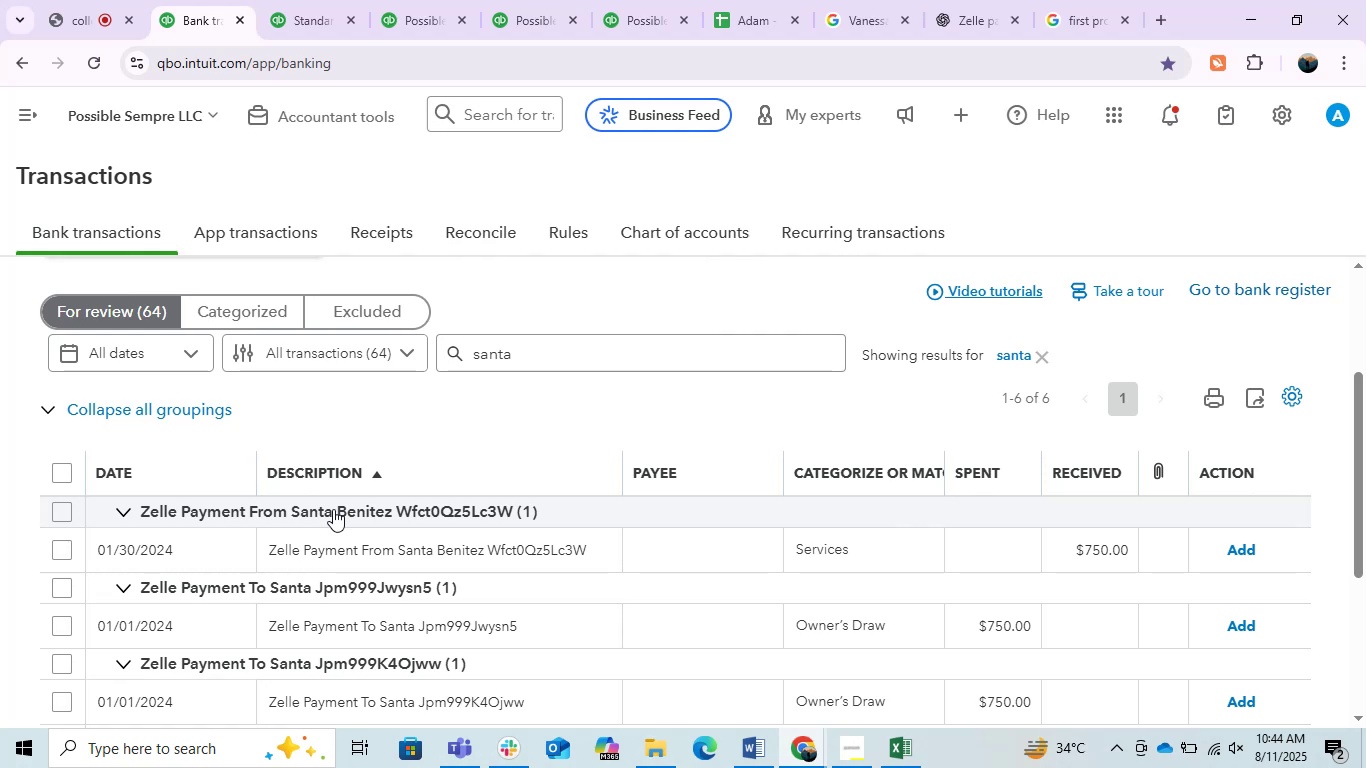 
wait(62.76)
 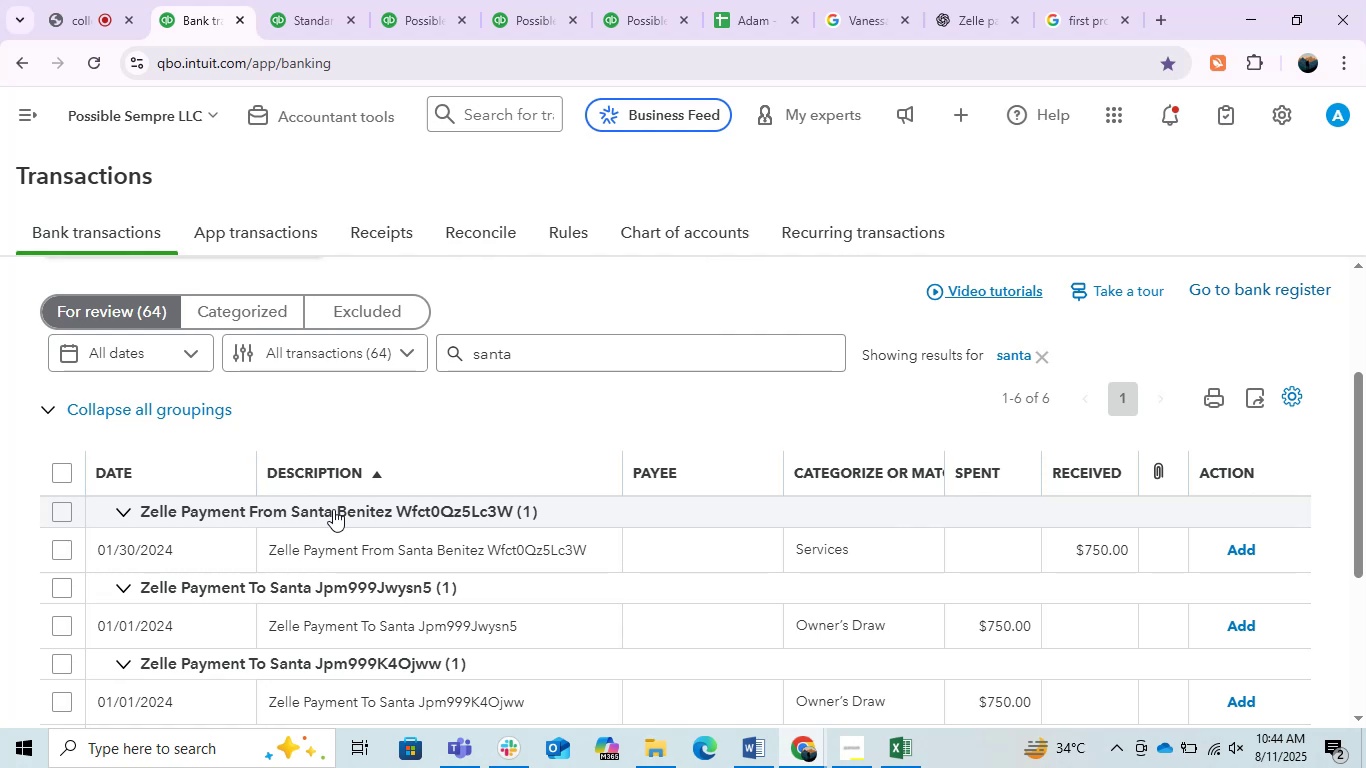 
scroll: coordinate [569, 510], scroll_direction: down, amount: 2.0
 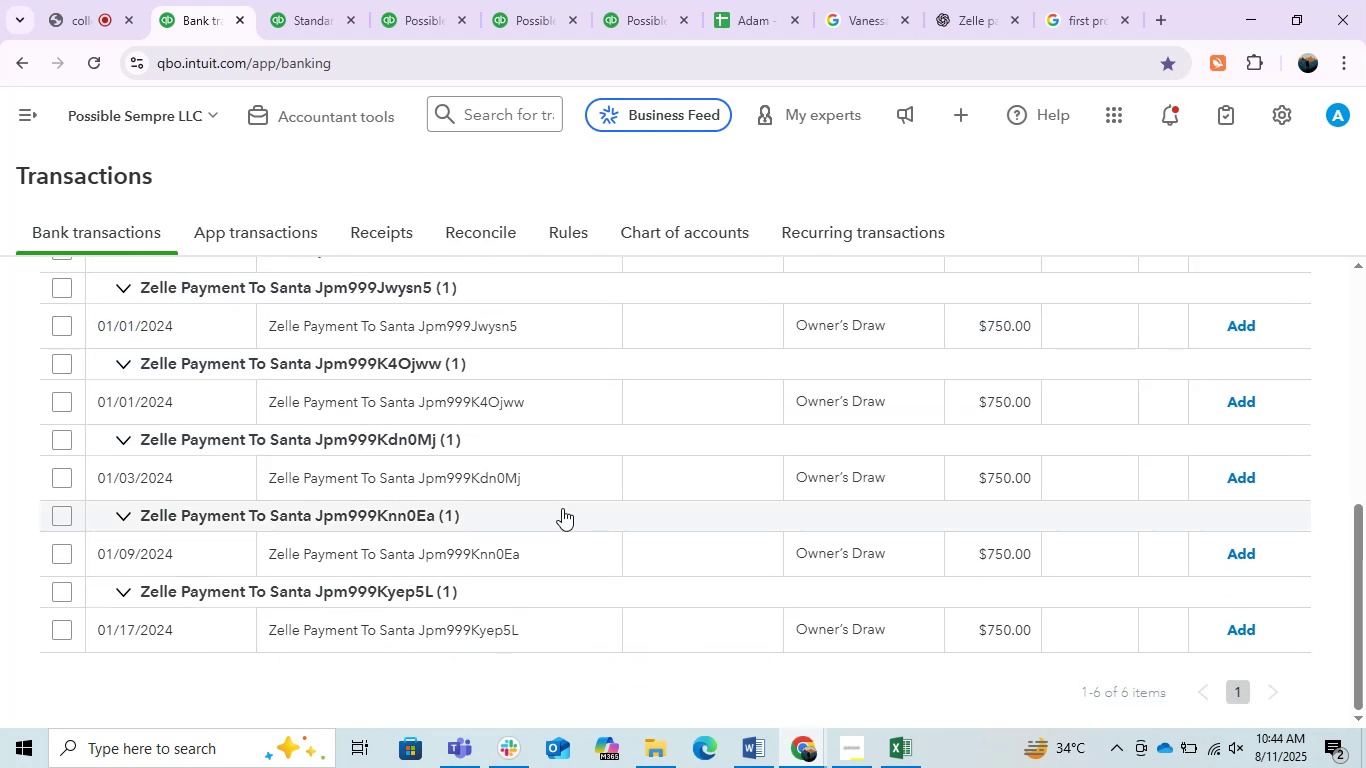 
scroll: coordinate [349, 638], scroll_direction: up, amount: 1.0
 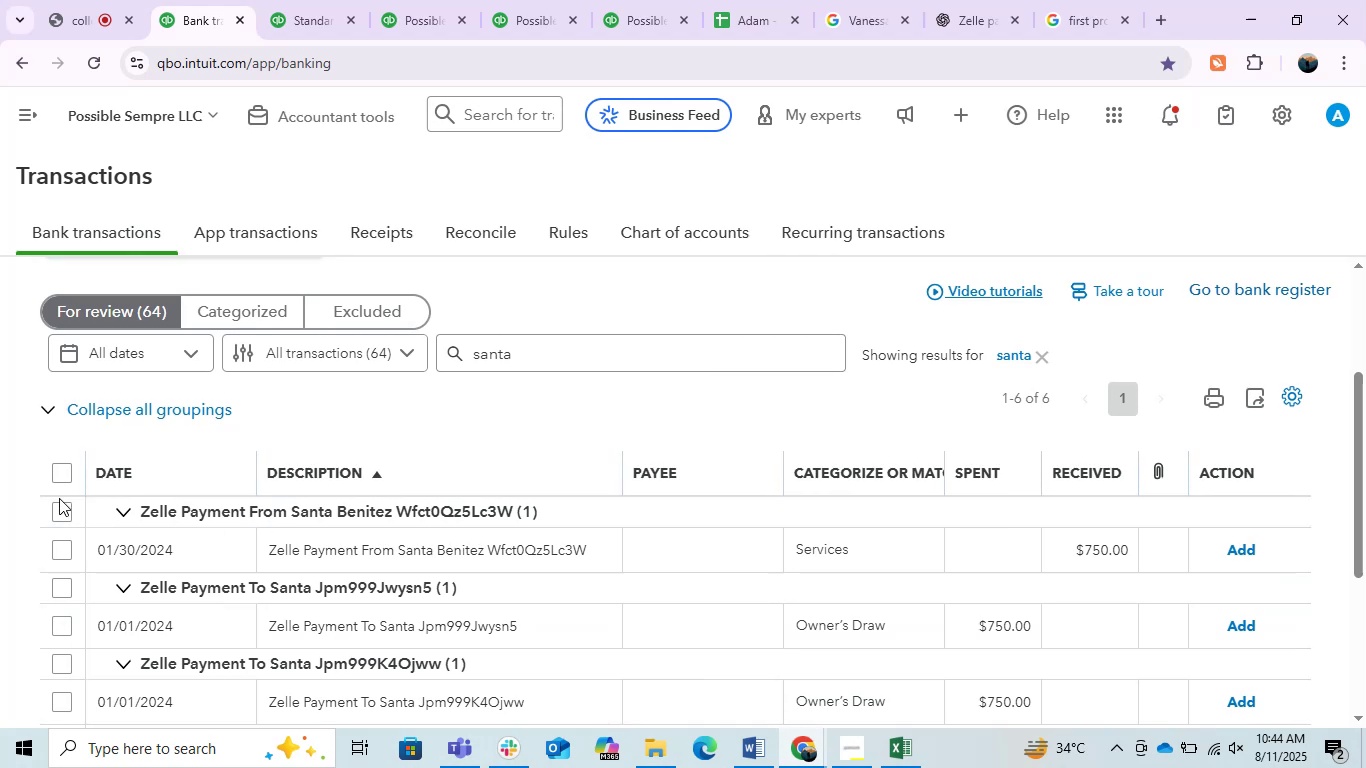 
left_click([64, 504])
 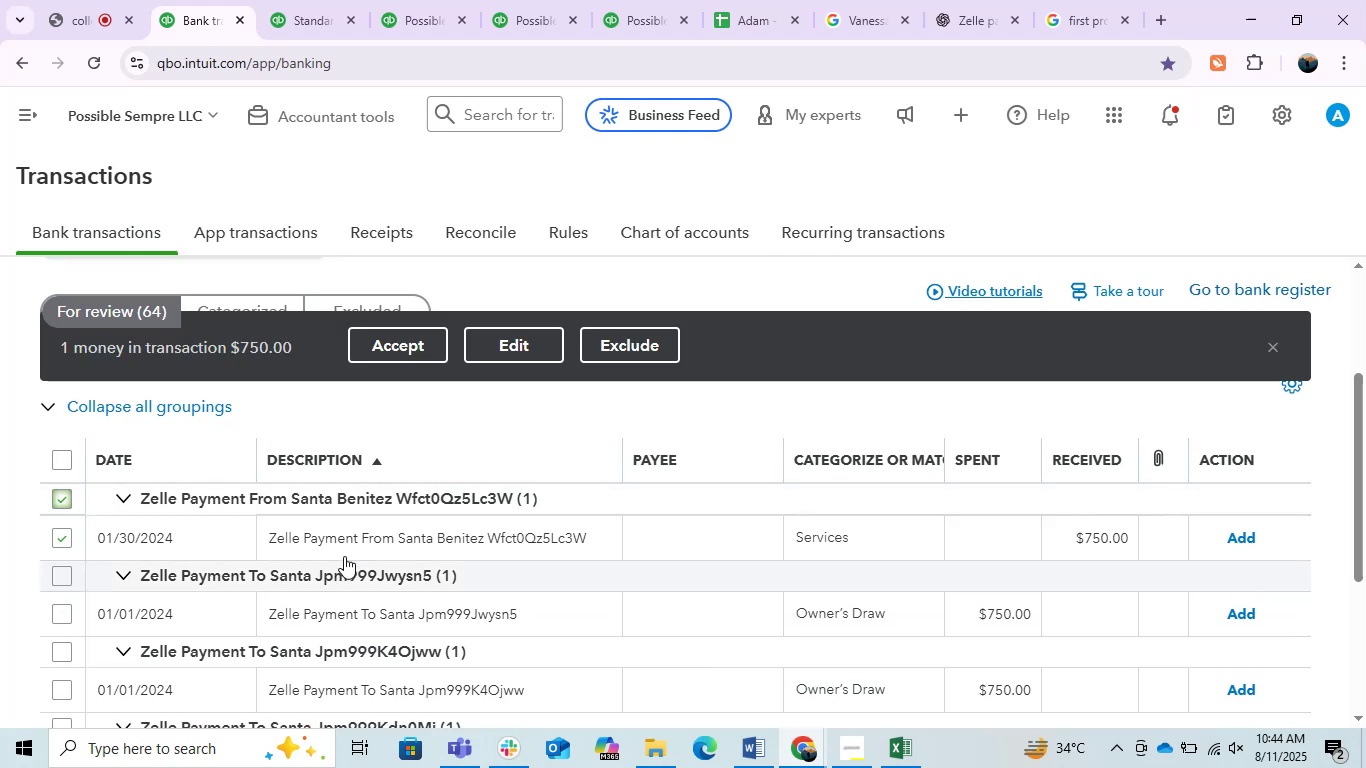 
left_click([346, 541])
 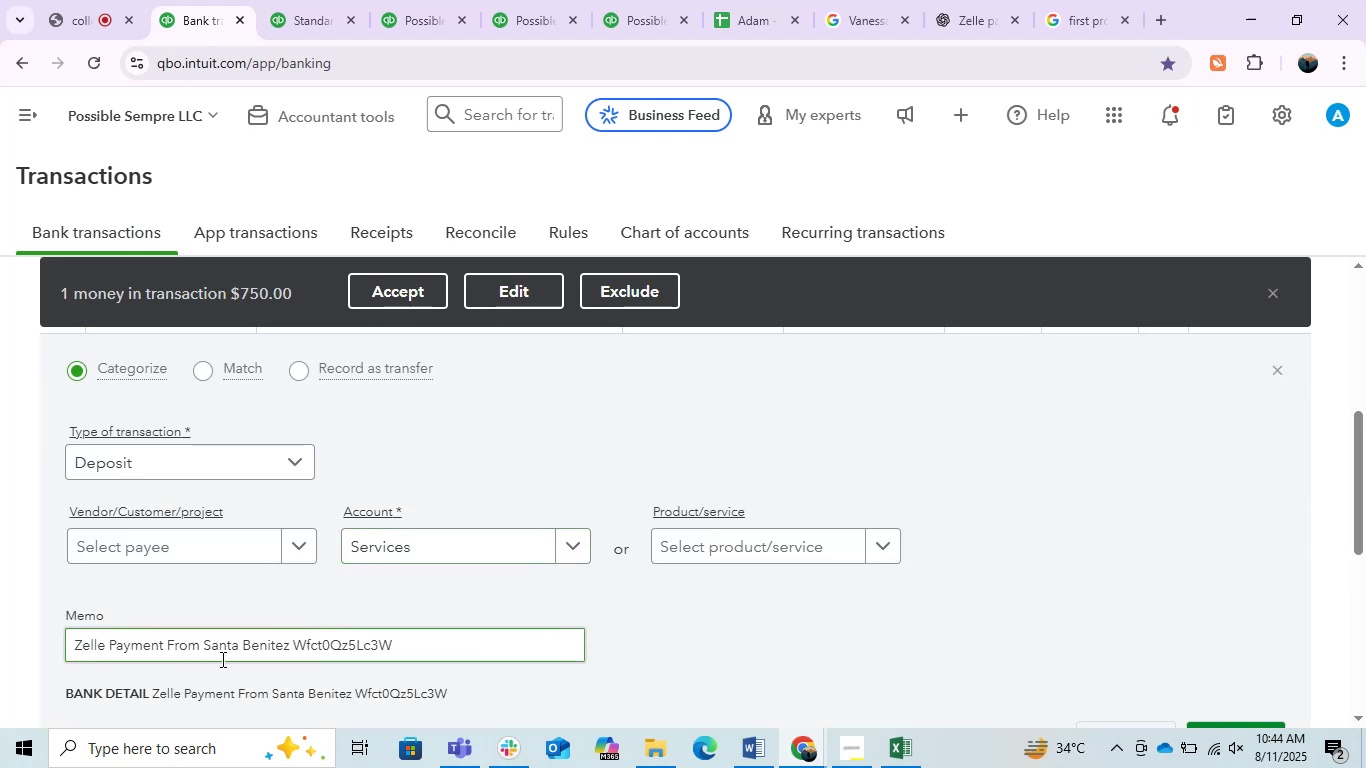 
left_click_drag(start_coordinate=[288, 646], to_coordinate=[203, 642])
 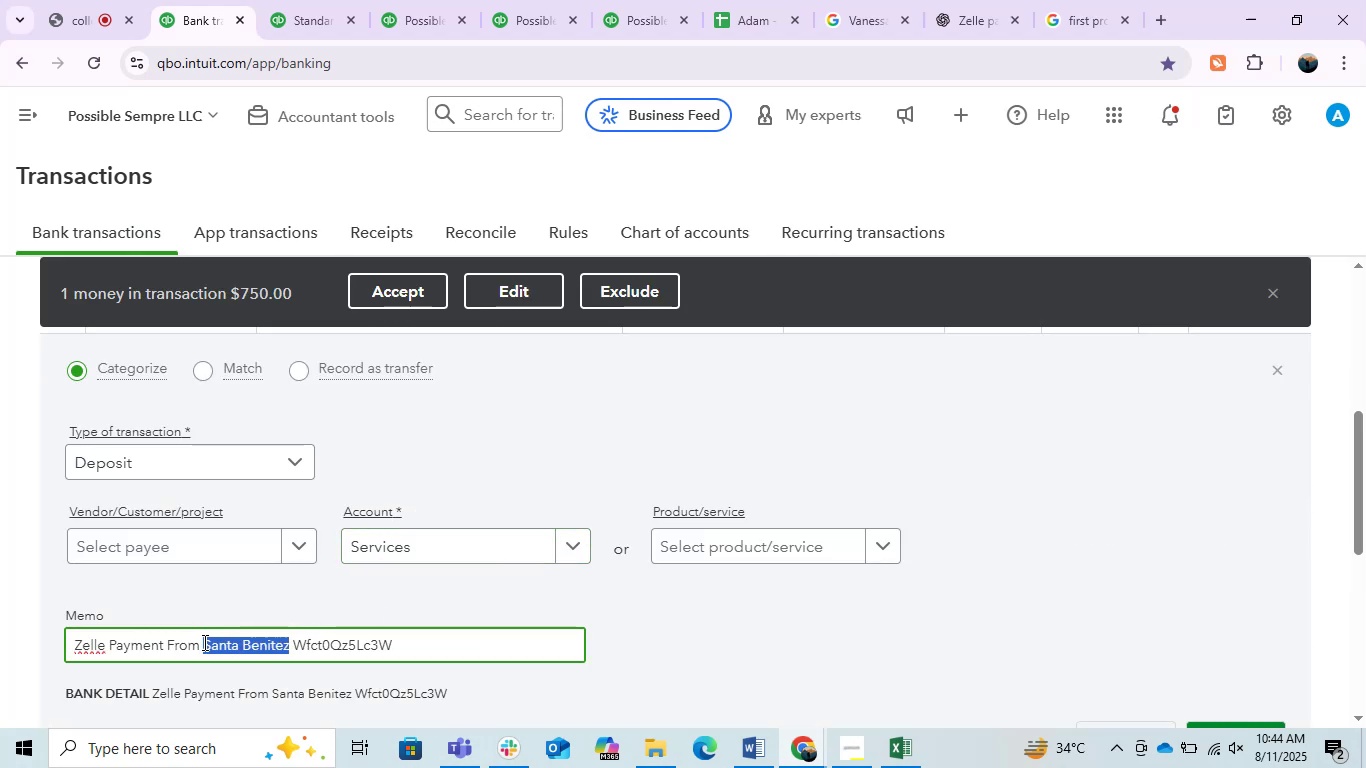 
key(Control+C)
 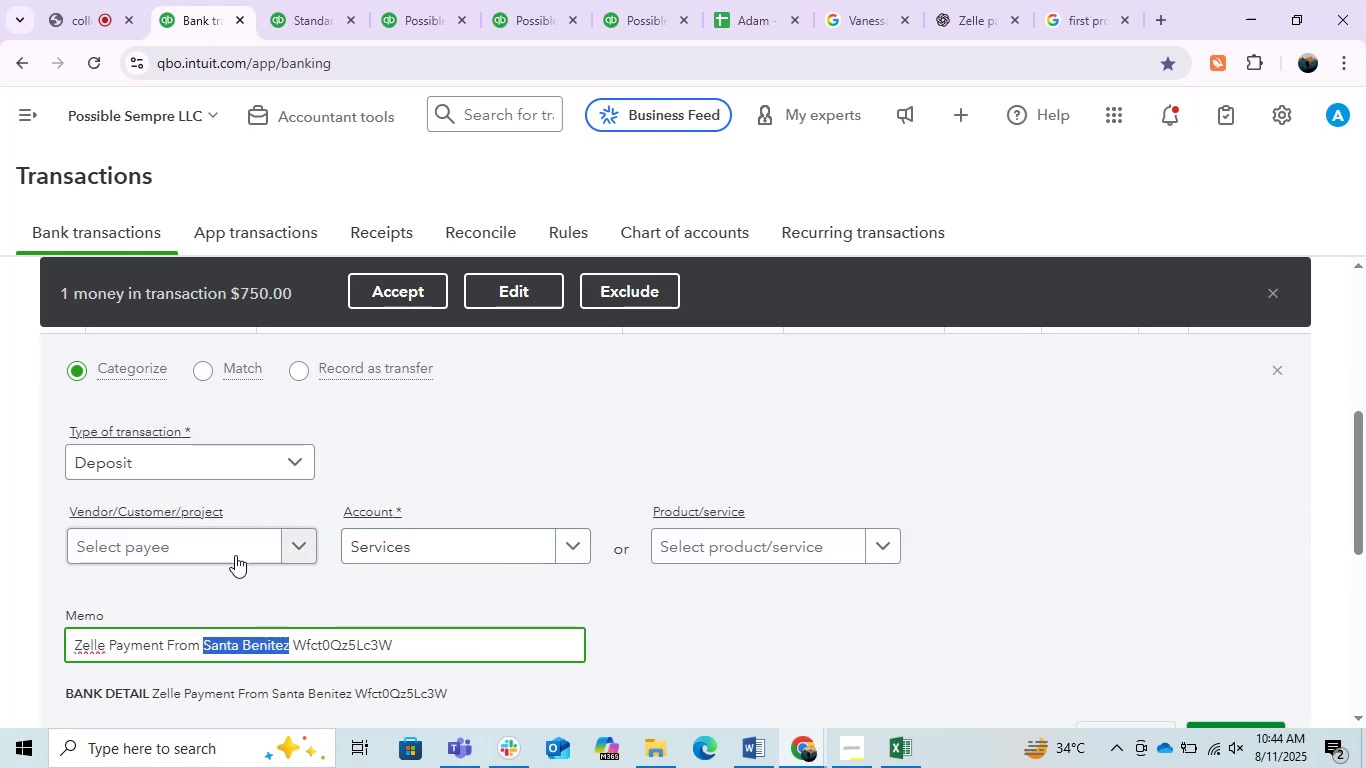 
left_click([235, 539])
 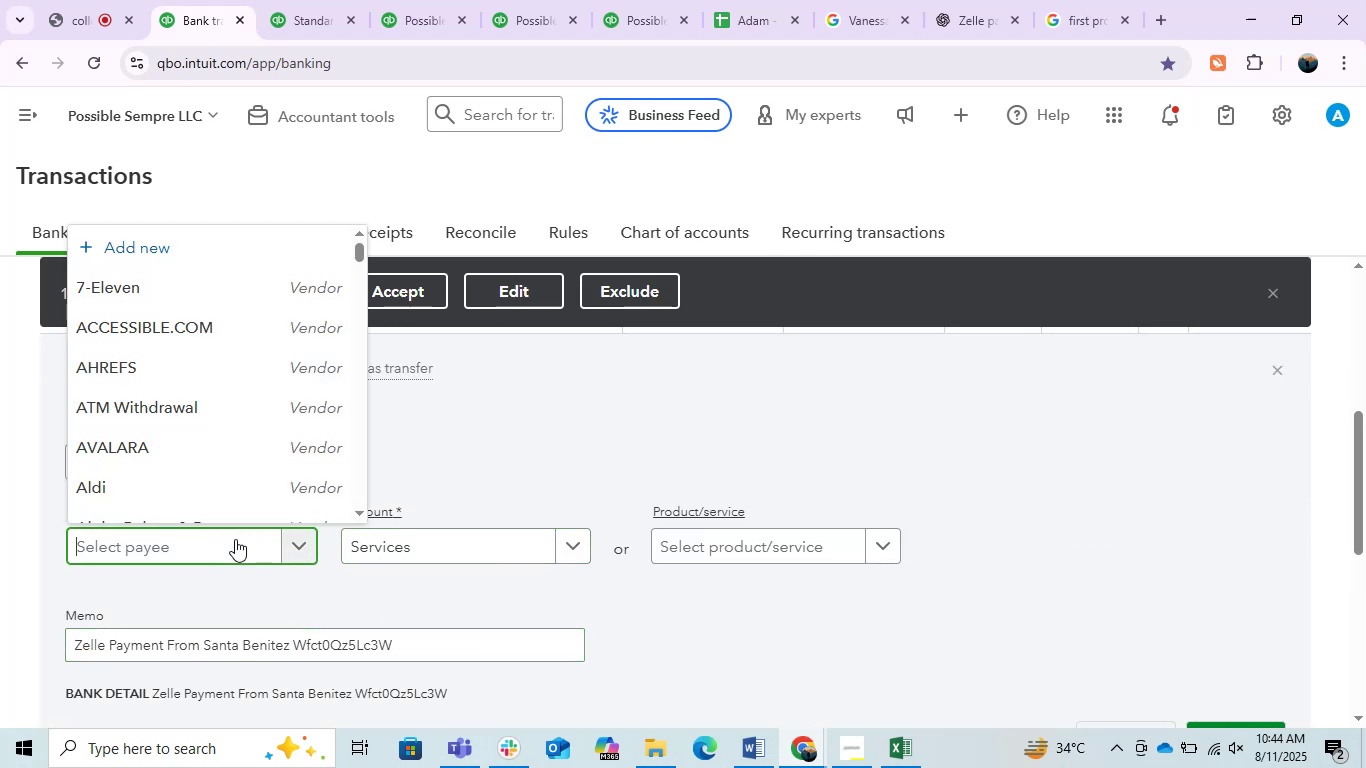 
key(Control+ControlLeft)
 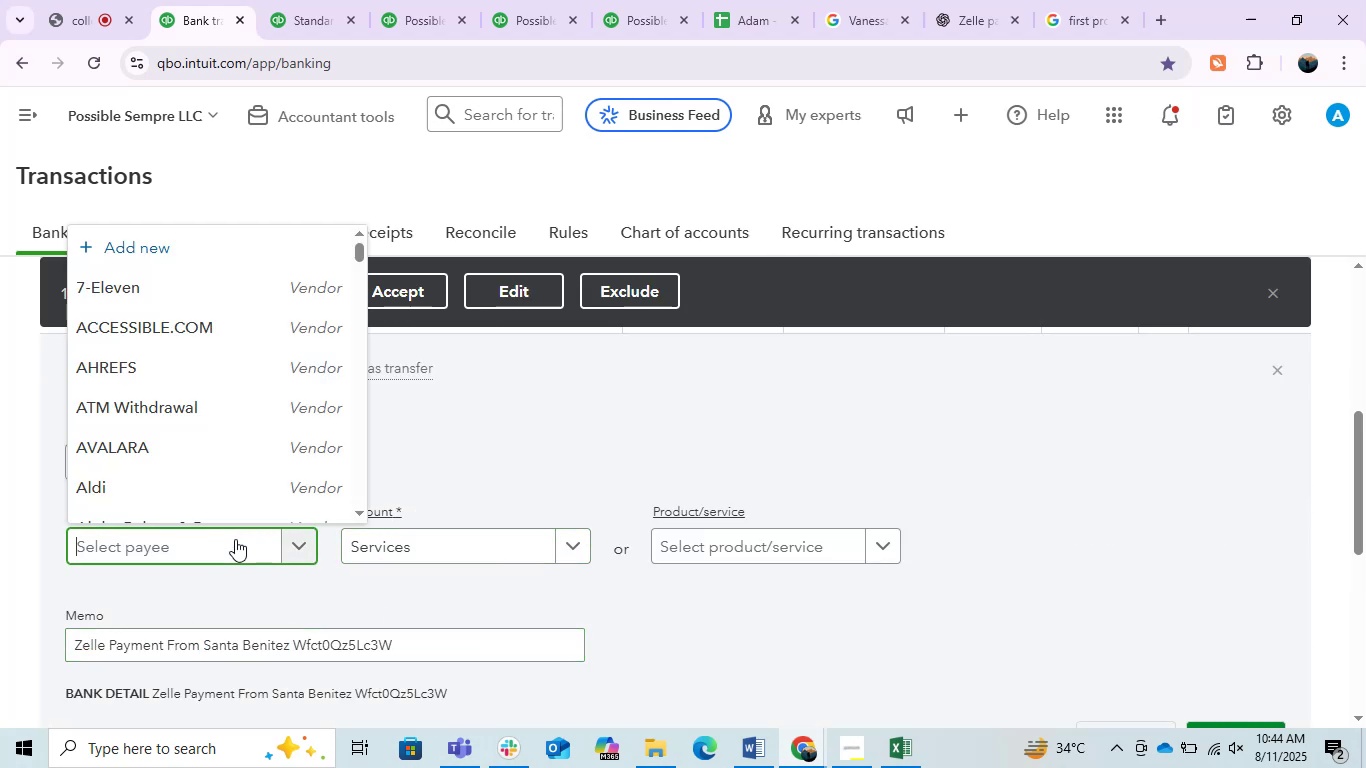 
key(Control+V)
 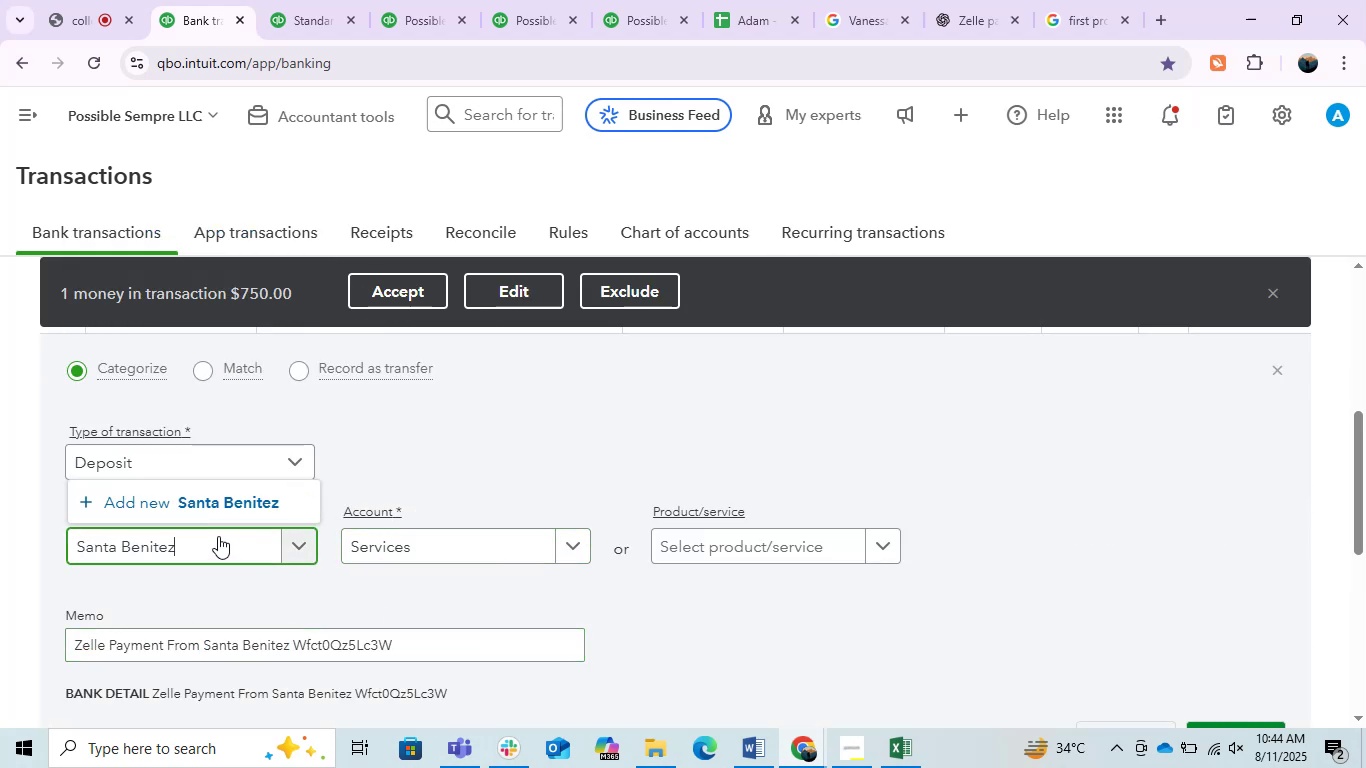 
left_click([243, 513])
 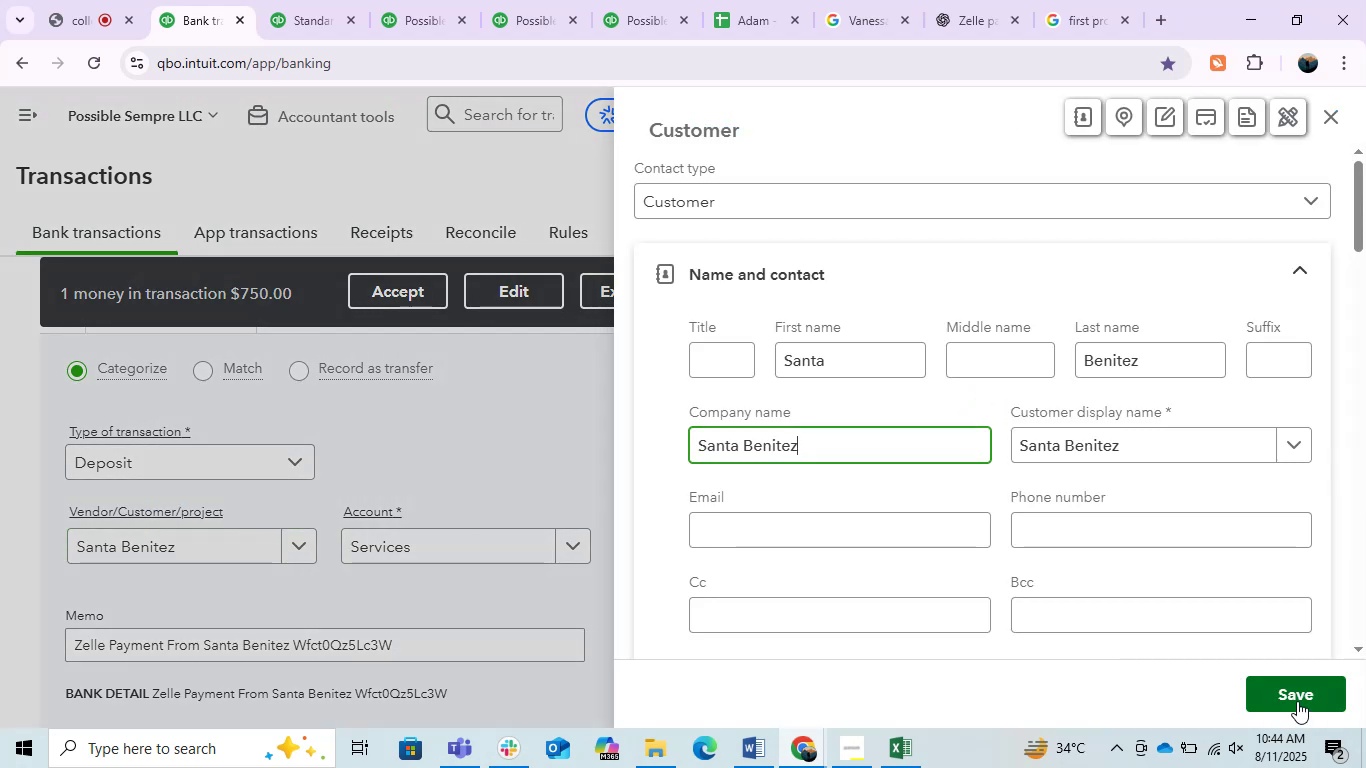 
left_click([1297, 701])
 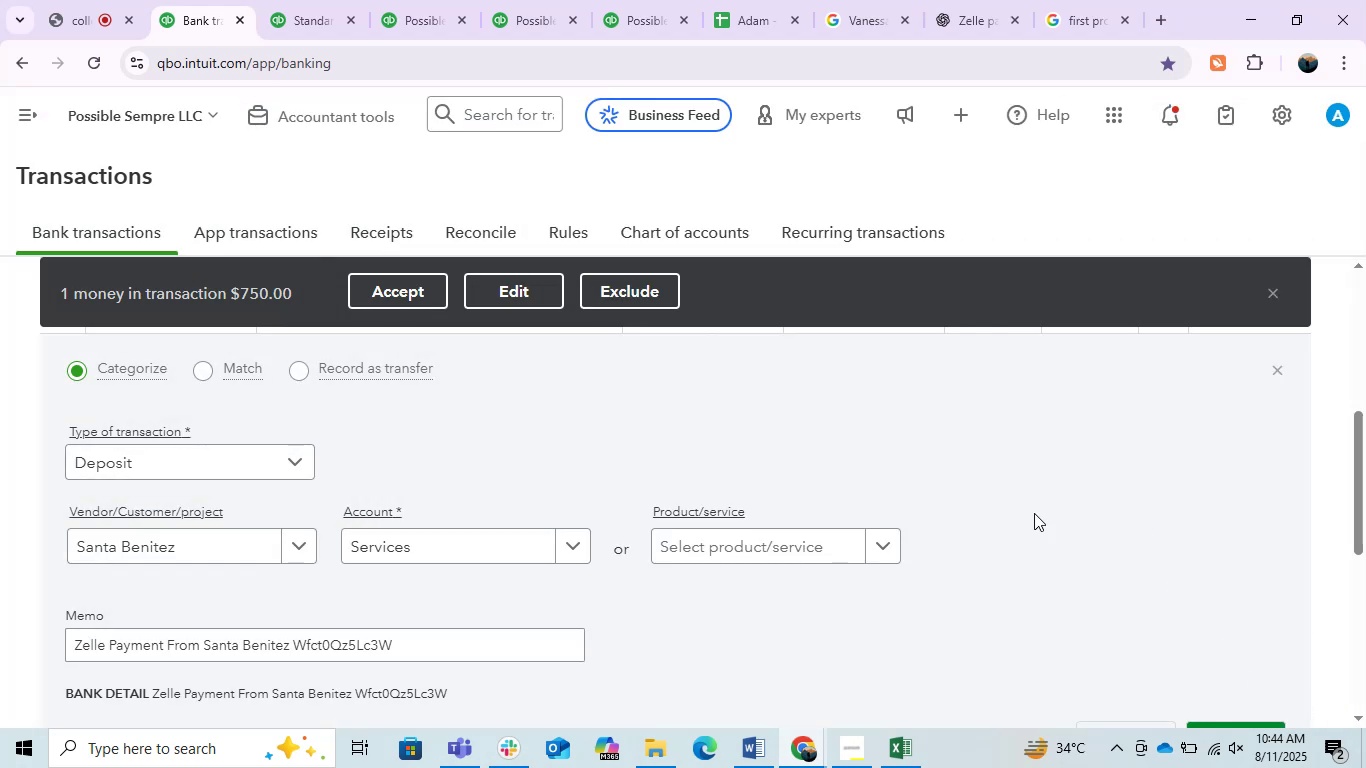 
left_click([433, 552])
 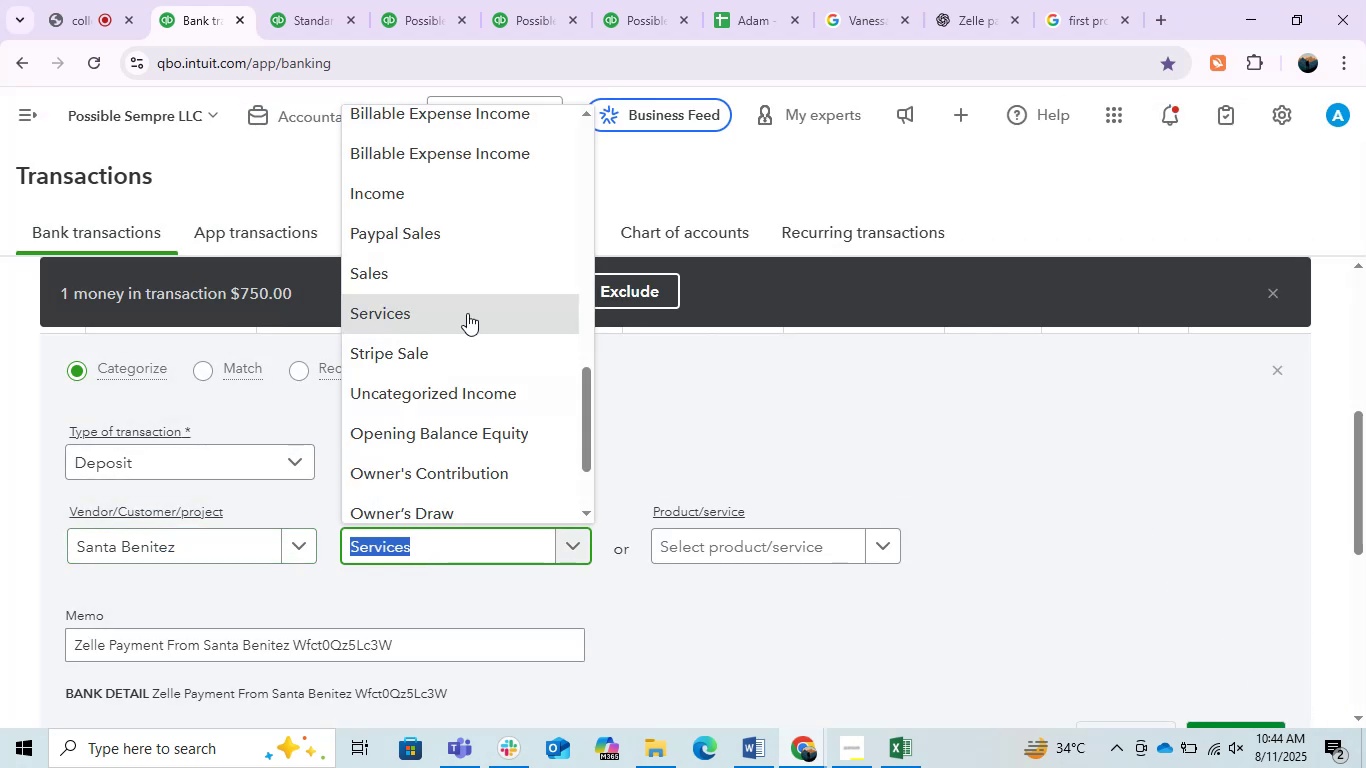 
left_click([469, 178])
 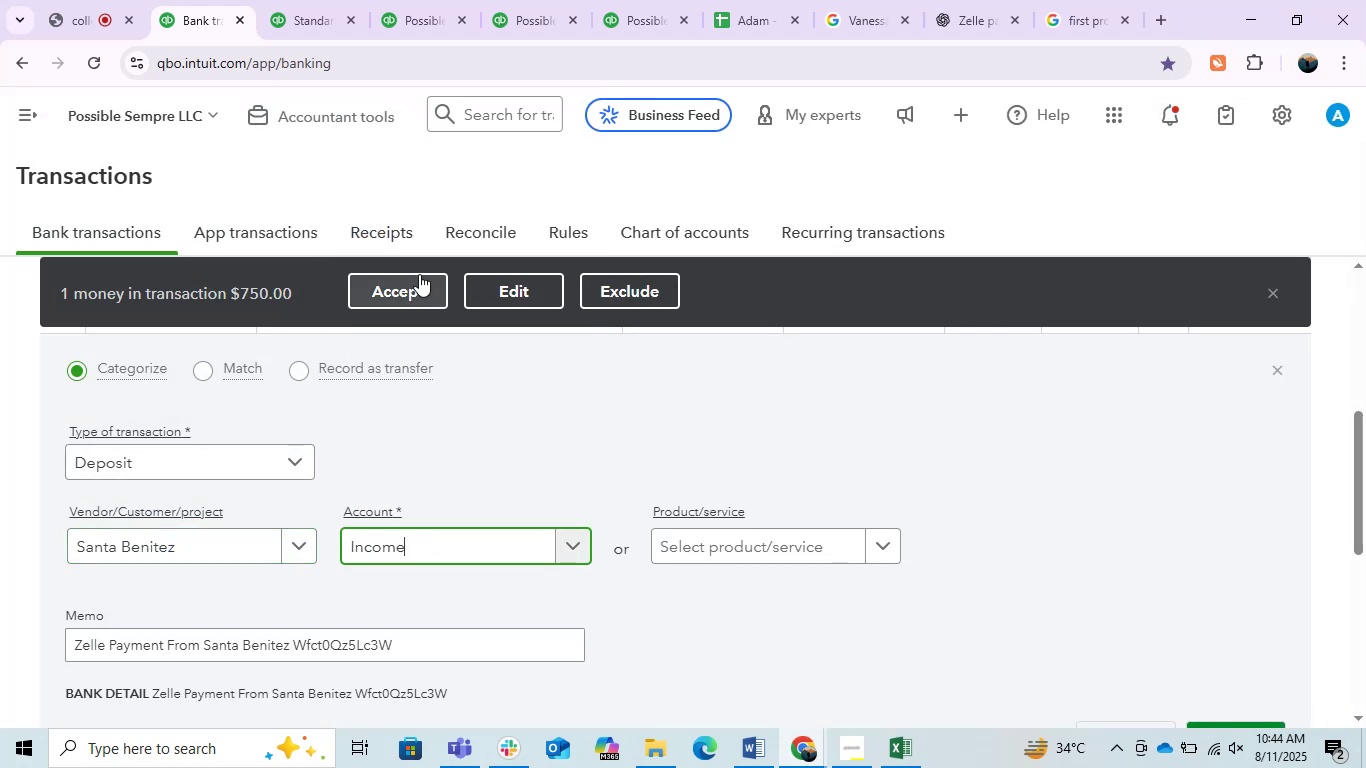 
left_click([405, 274])
 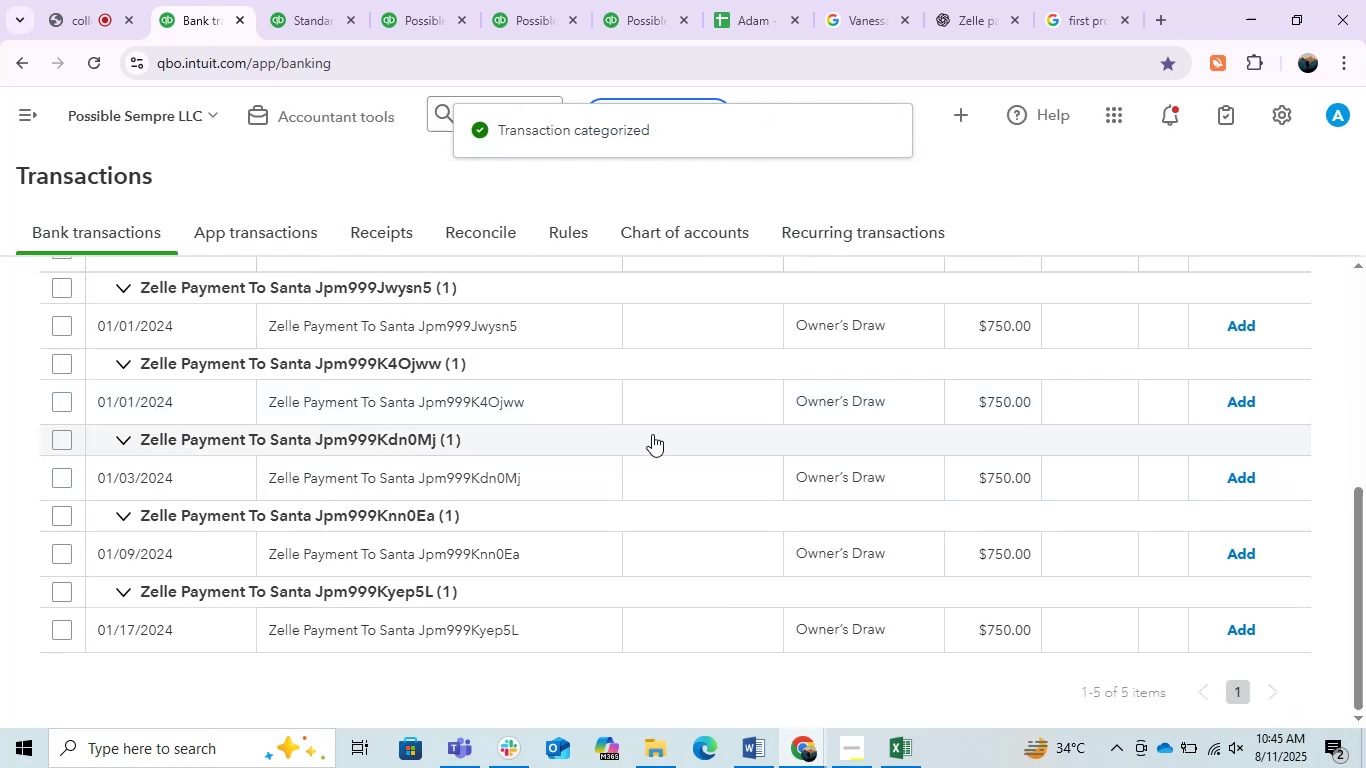 
scroll: coordinate [421, 613], scroll_direction: up, amount: 1.0
 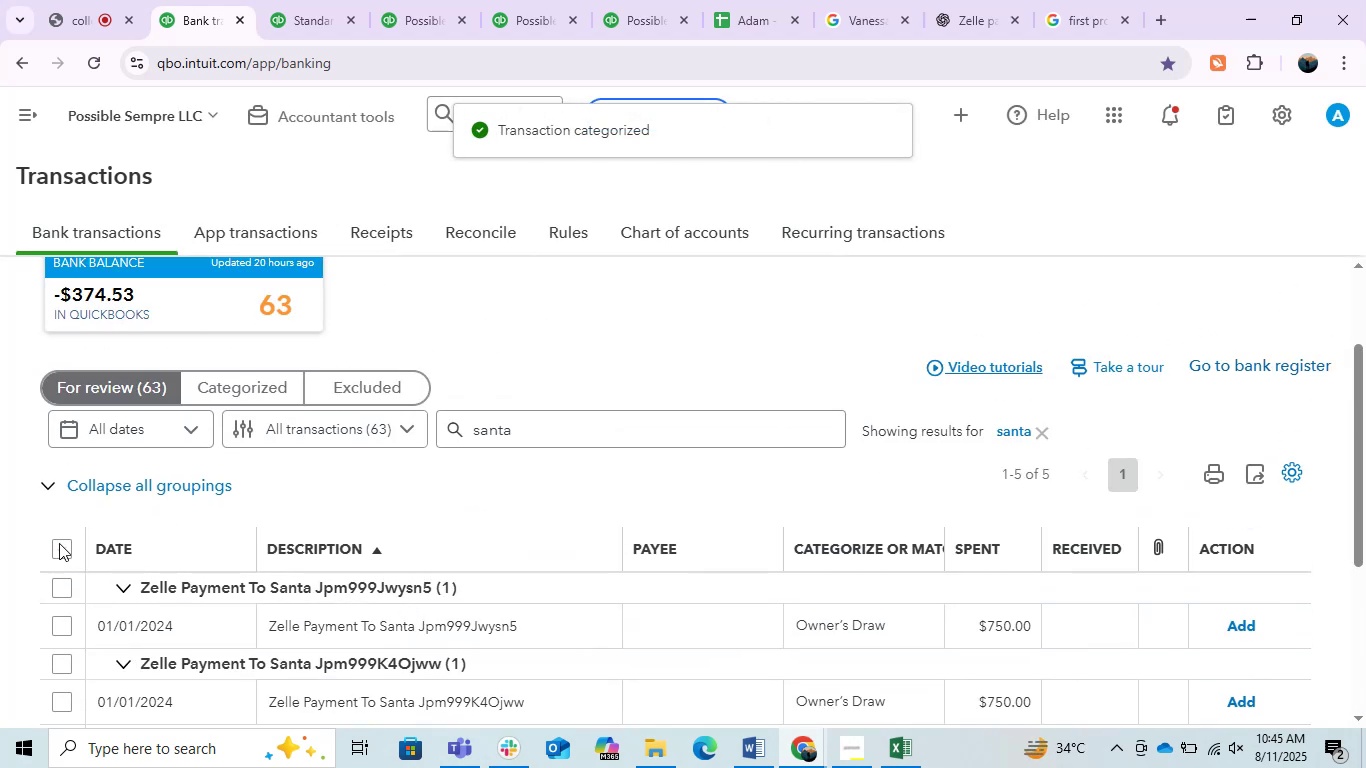 
left_click([59, 543])
 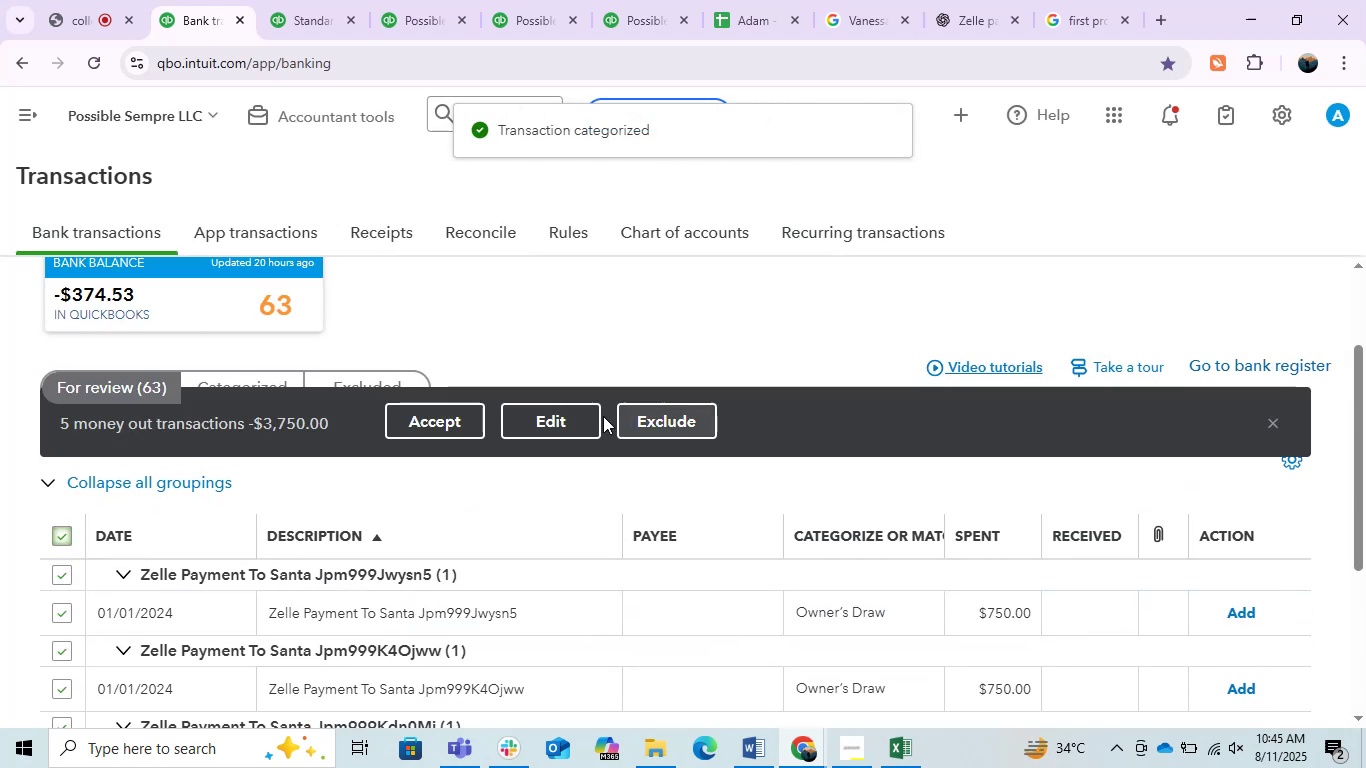 
left_click([565, 417])
 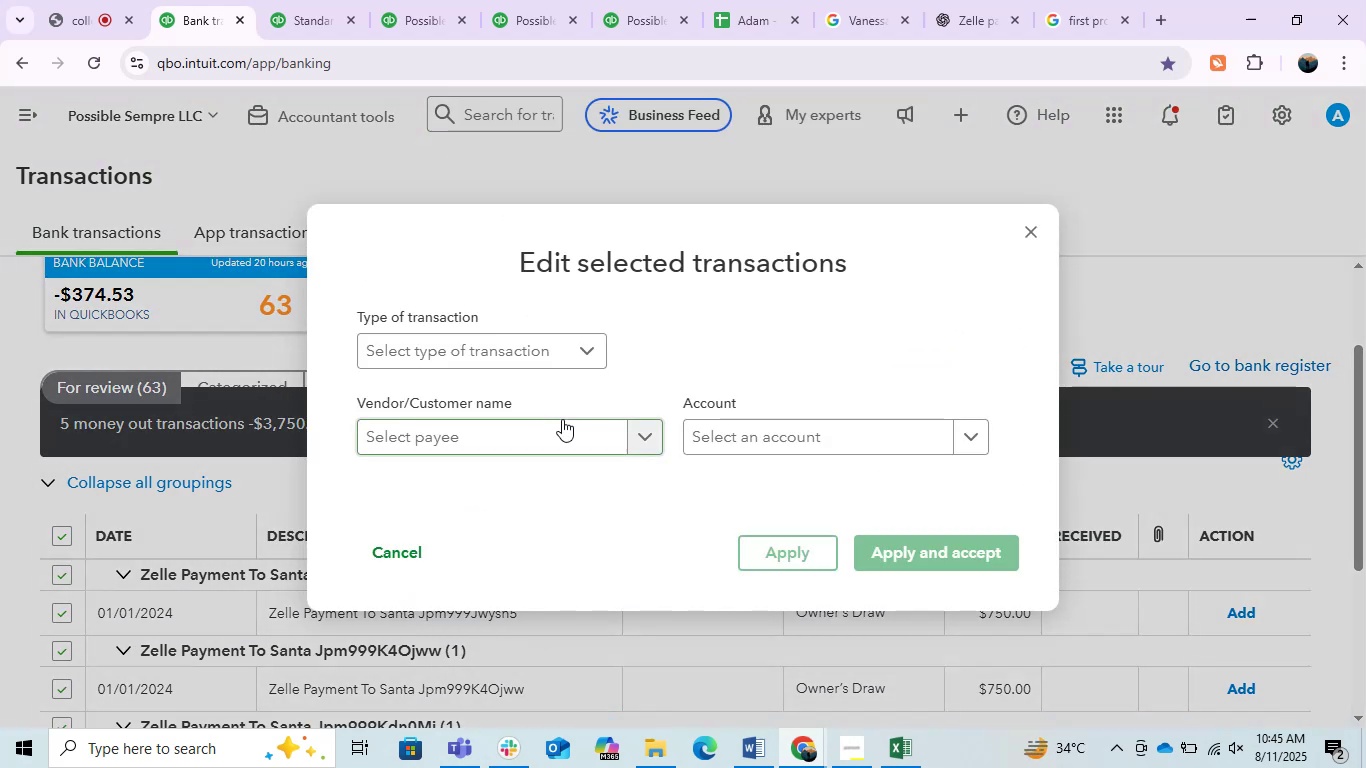 
left_click([532, 434])
 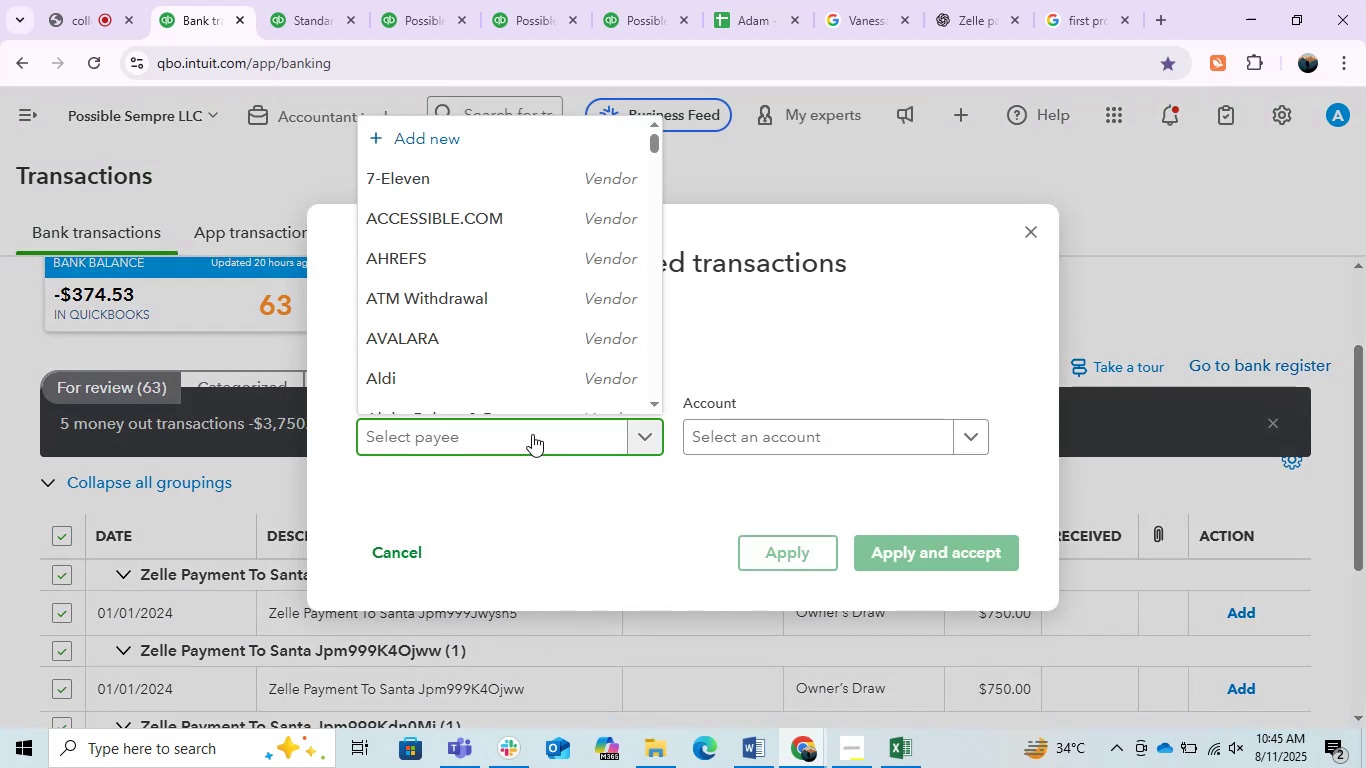 
type(Santa)
 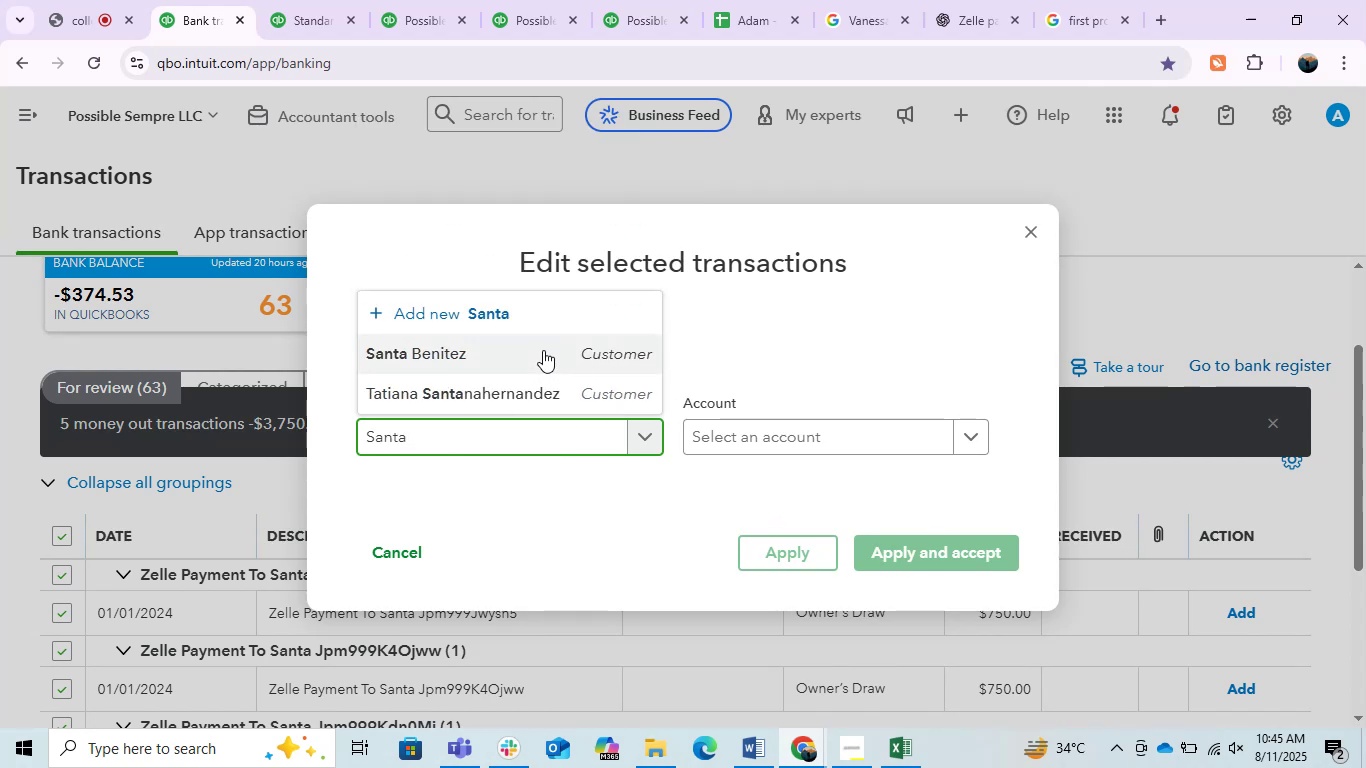 
wait(6.77)
 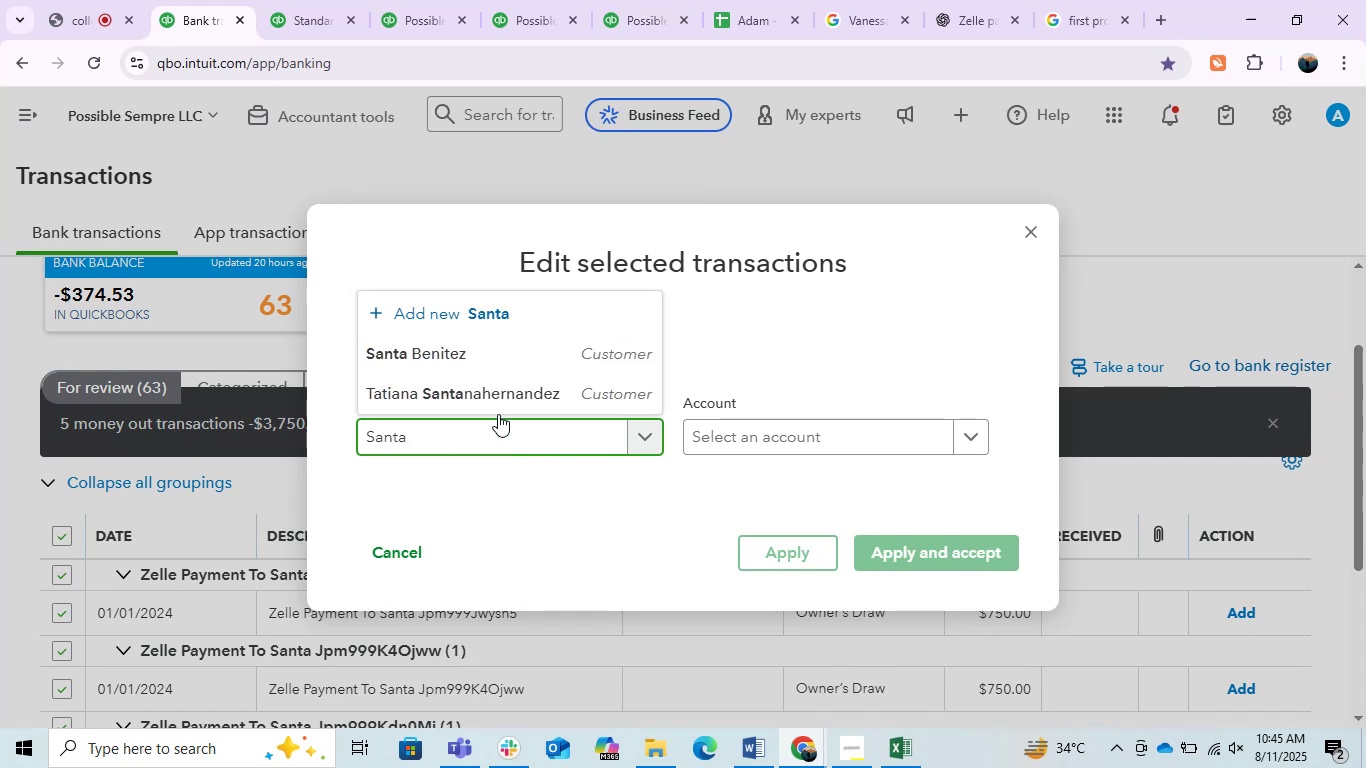 
left_click([520, 302])
 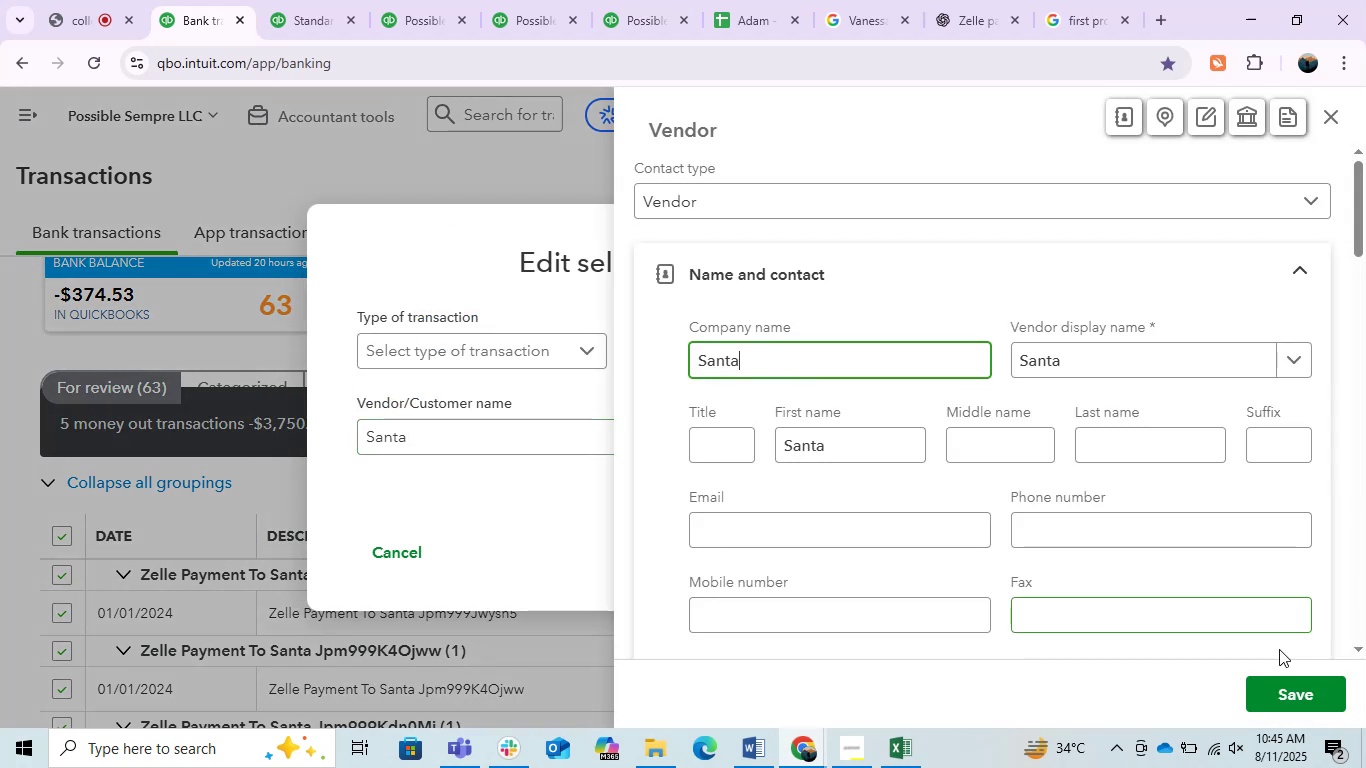 
left_click([1283, 681])
 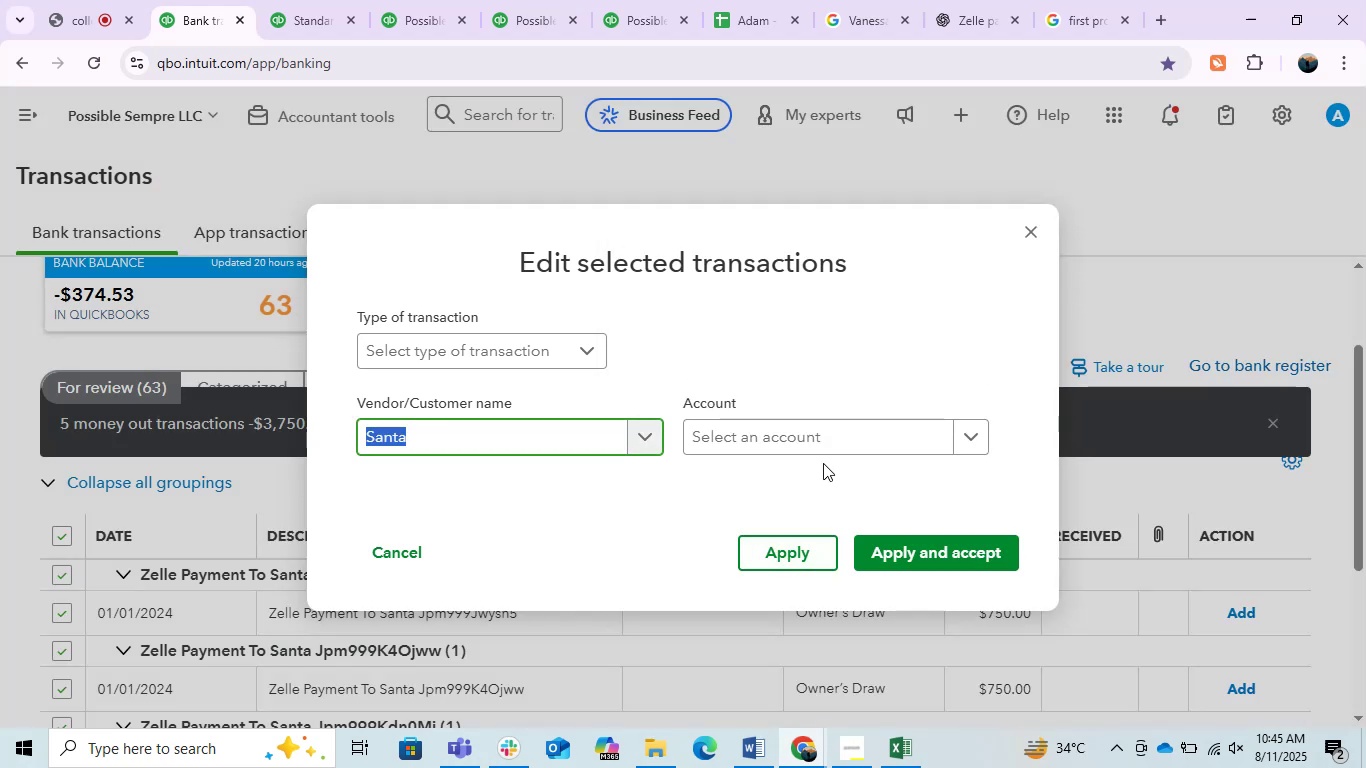 
wait(7.02)
 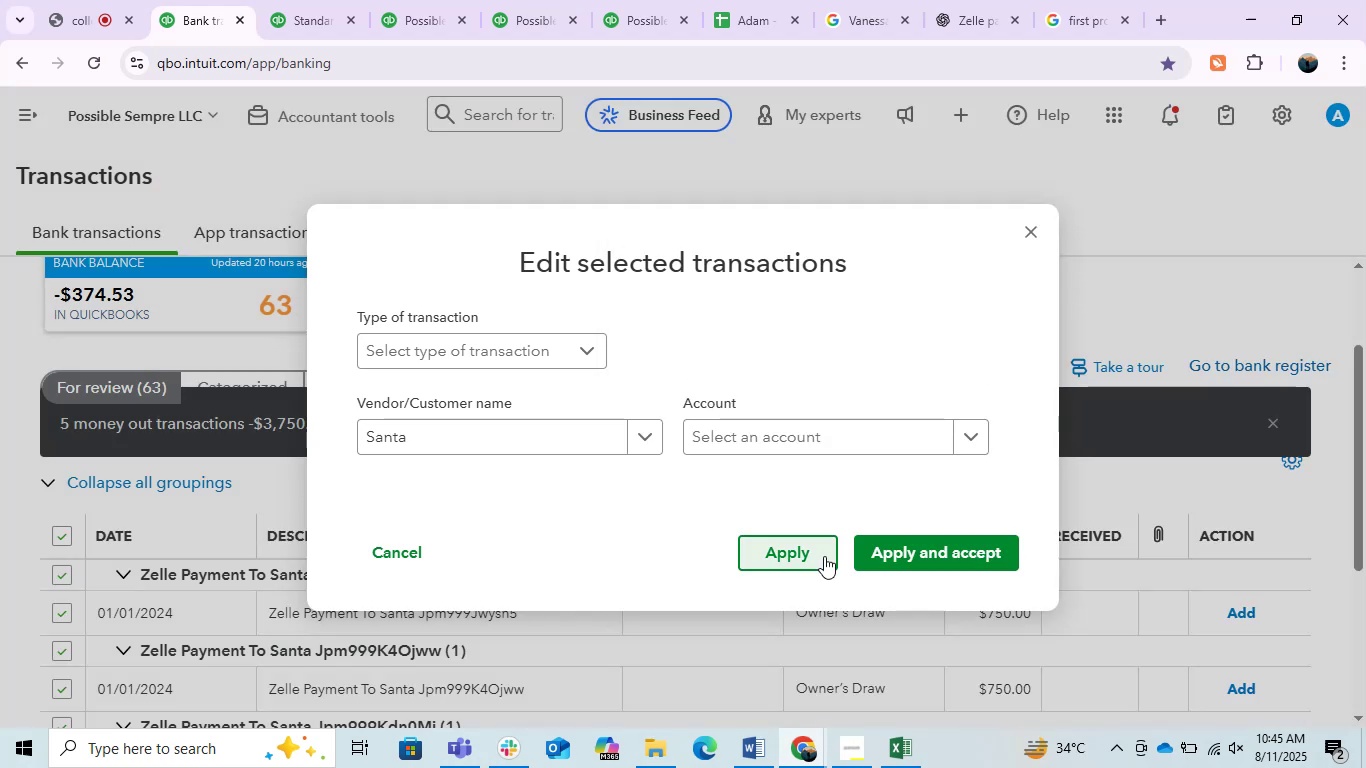 
left_click([812, 430])
 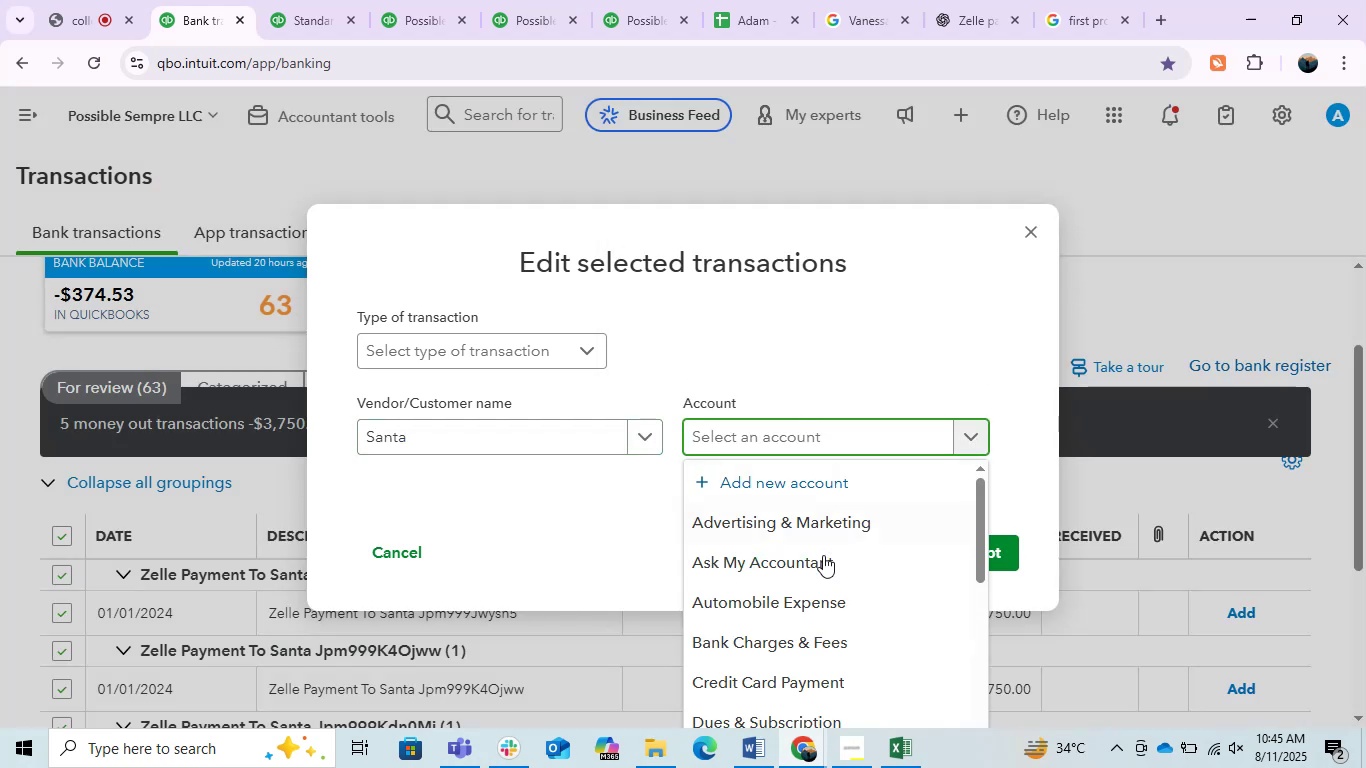 
left_click([818, 553])
 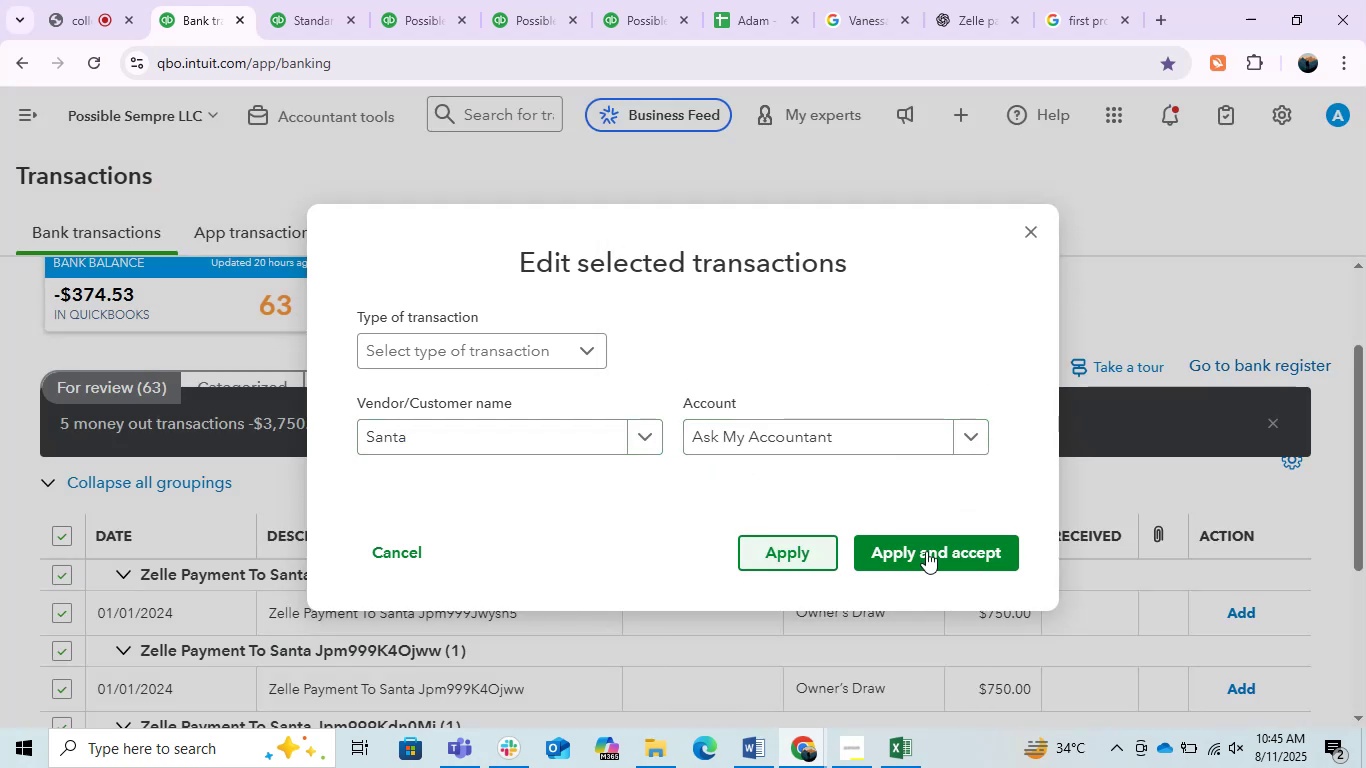 
left_click([926, 551])
 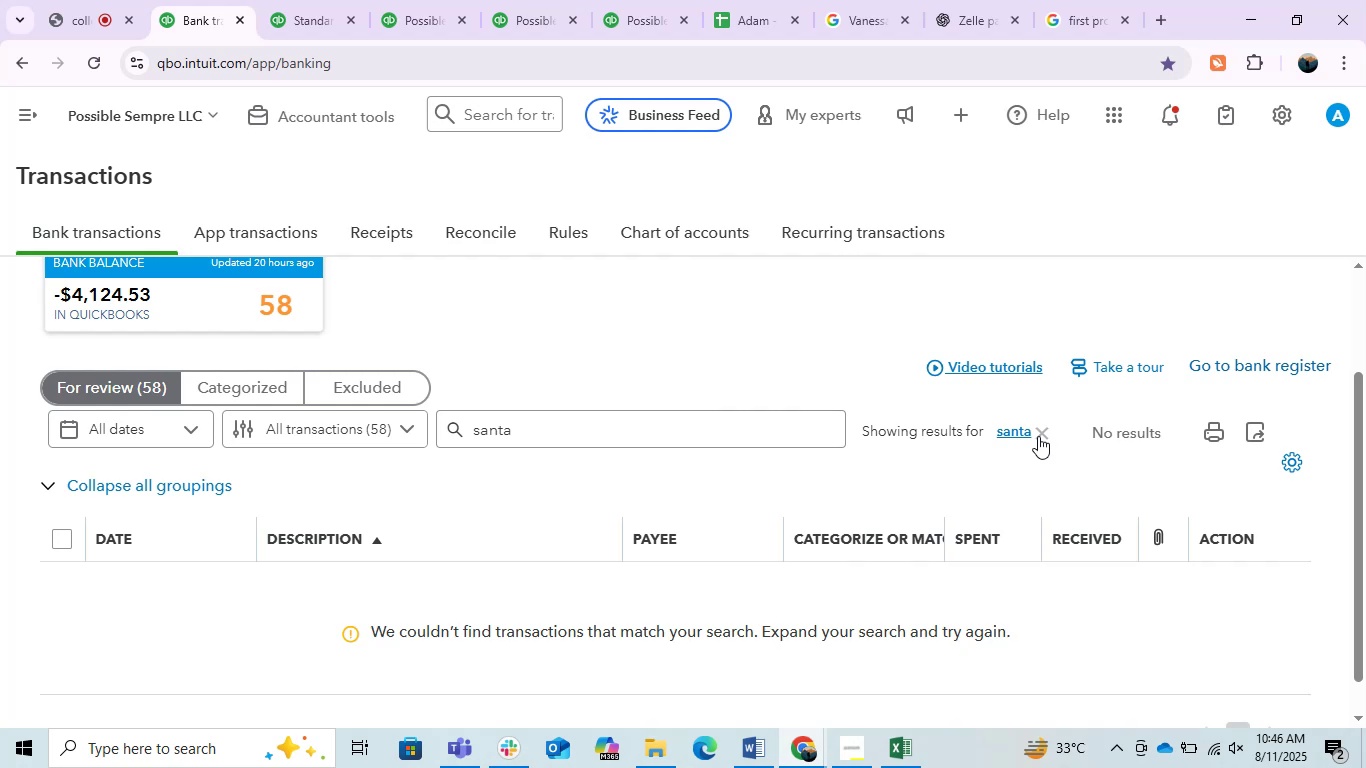 
wait(77.83)
 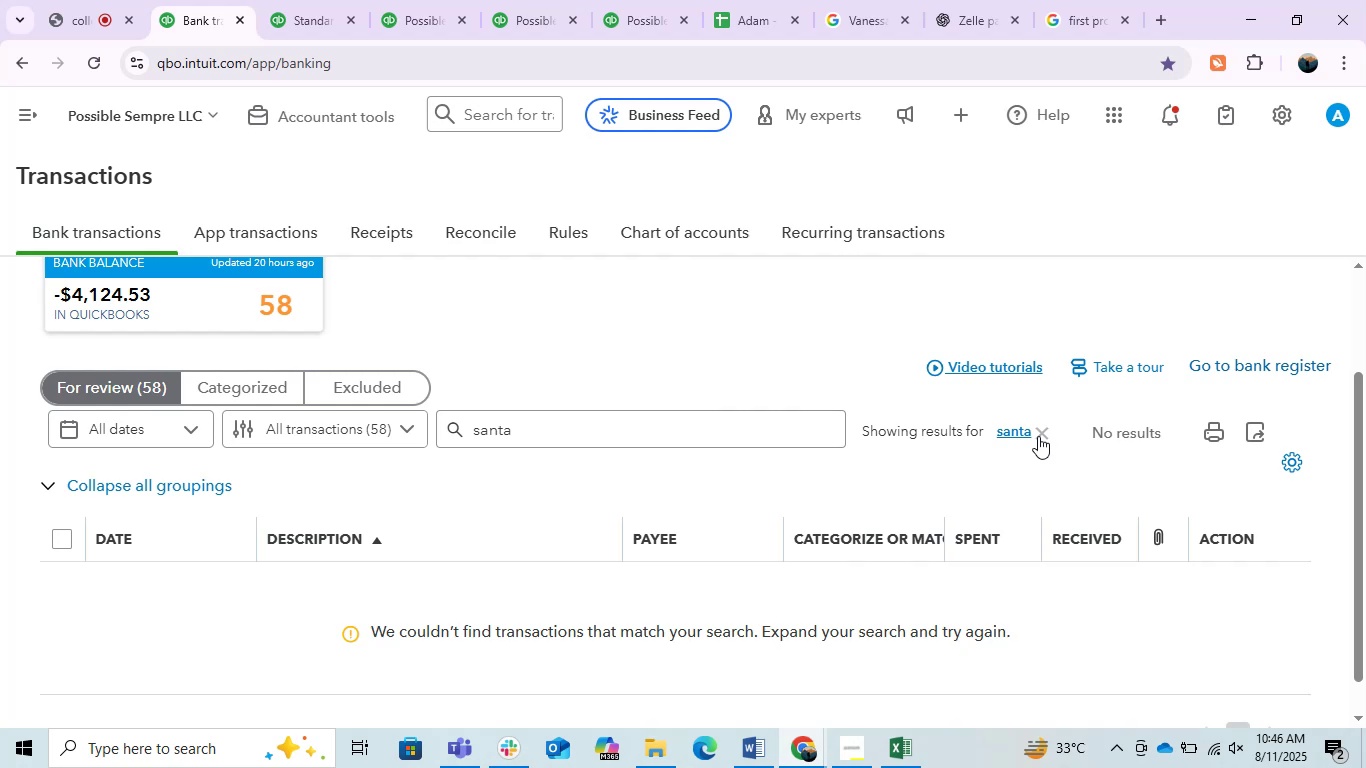 
left_click([1040, 433])
 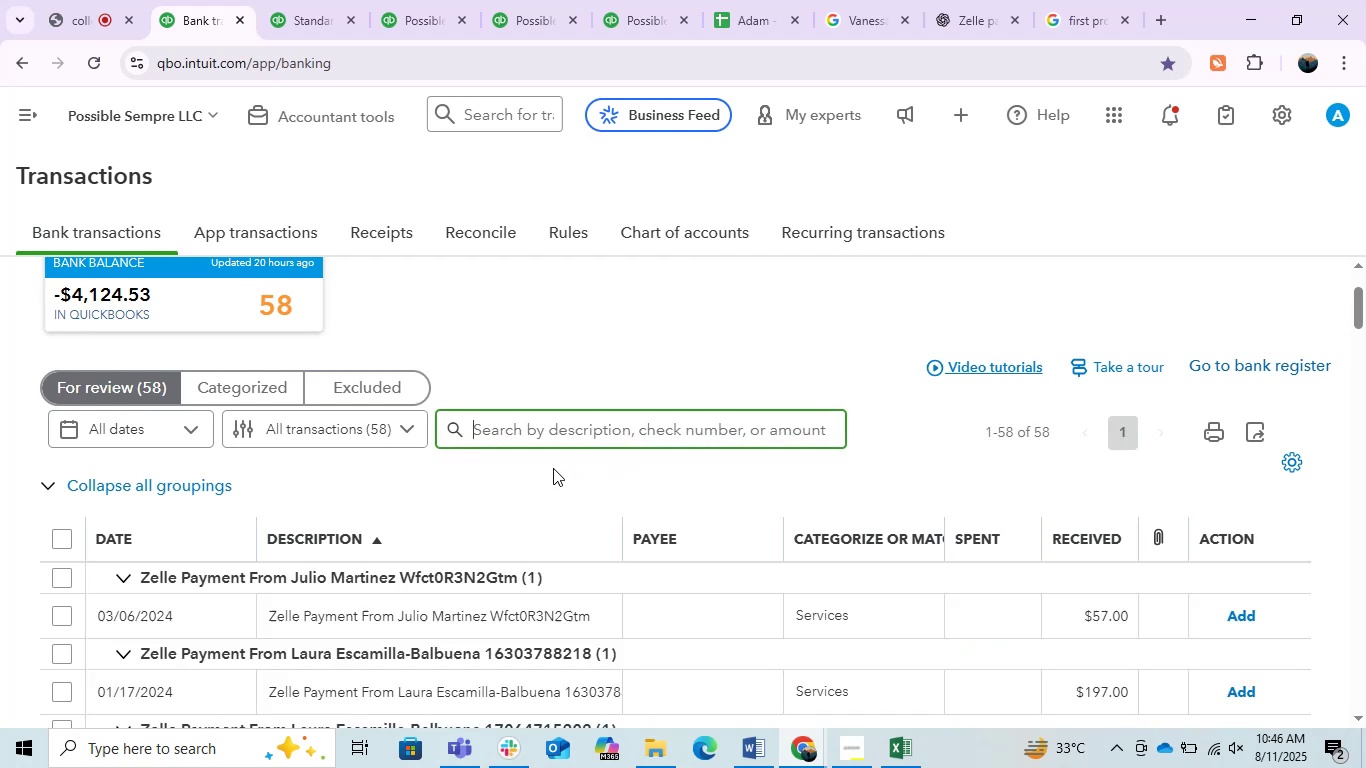 
scroll: coordinate [553, 468], scroll_direction: down, amount: 2.0
 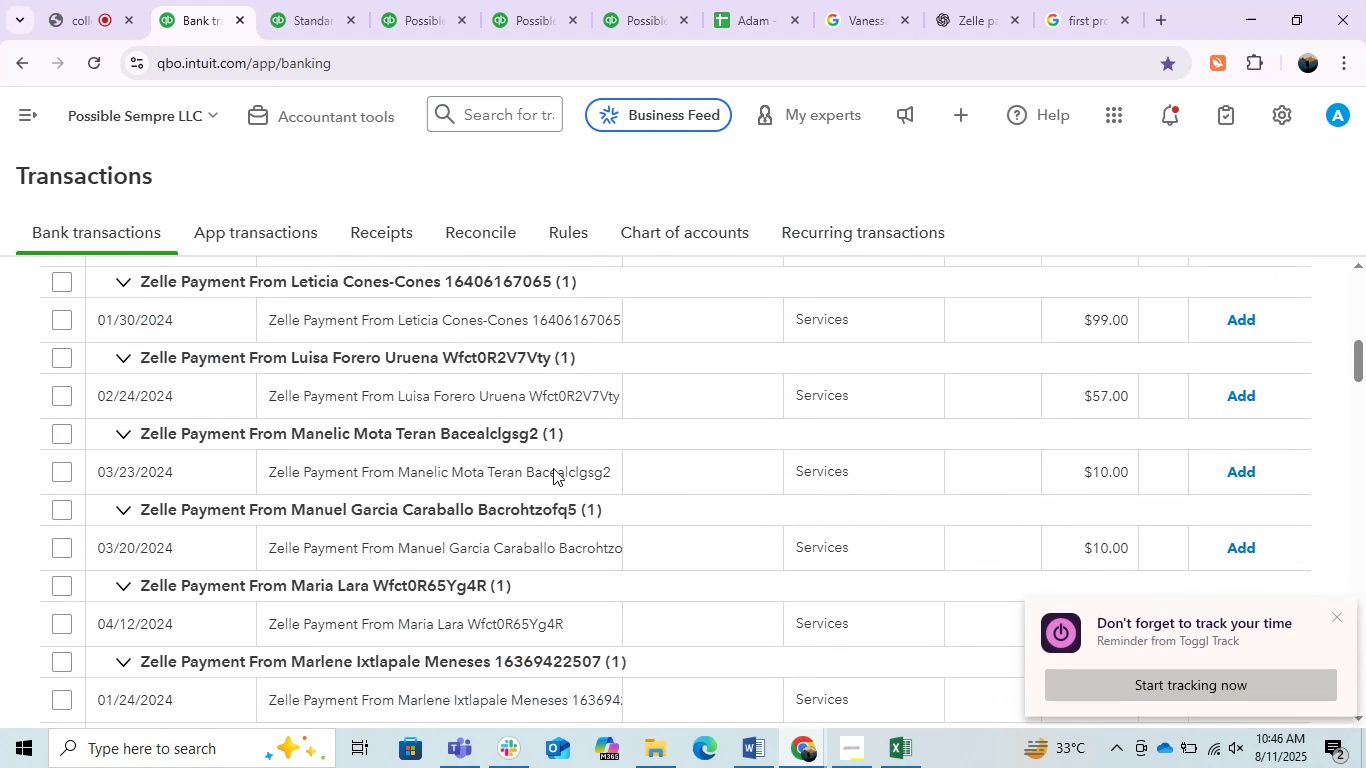 
scroll: coordinate [553, 468], scroll_direction: up, amount: 1.0
 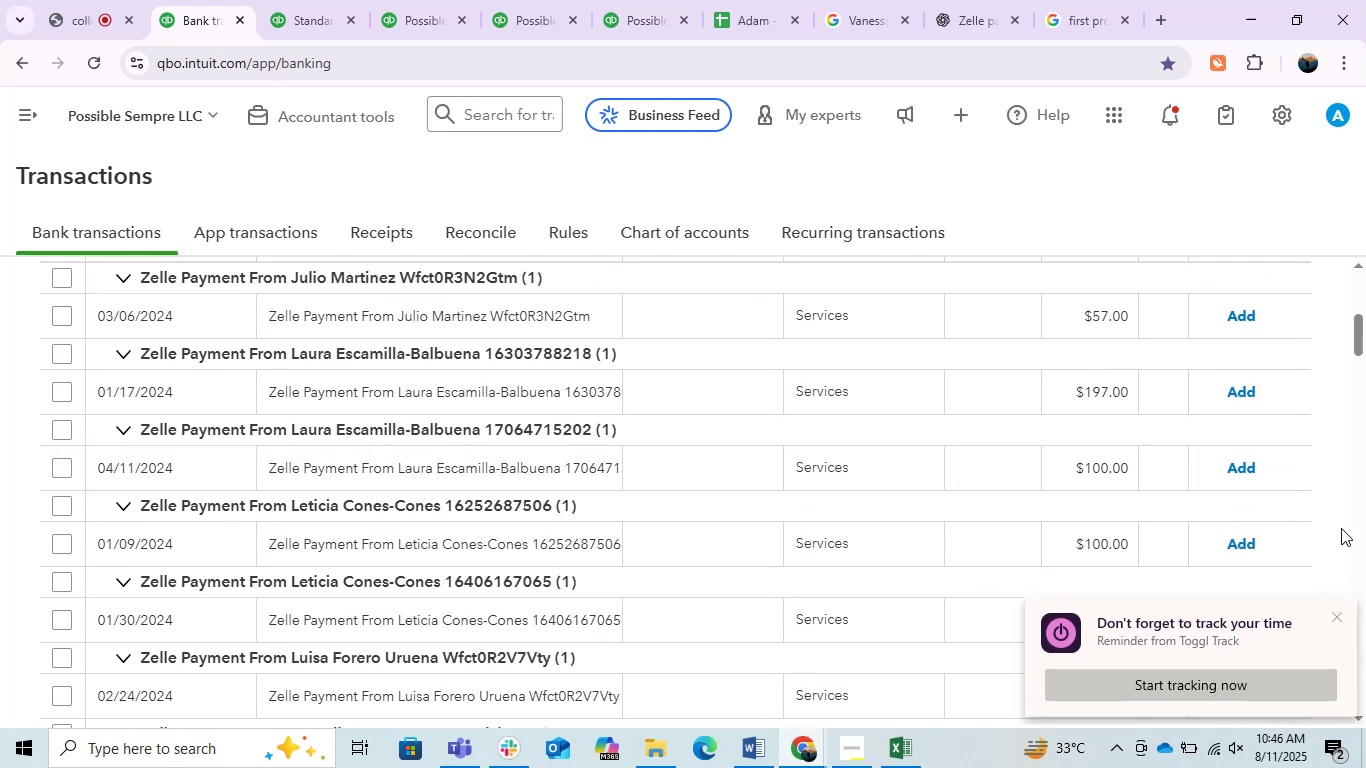 
left_click([1340, 614])
 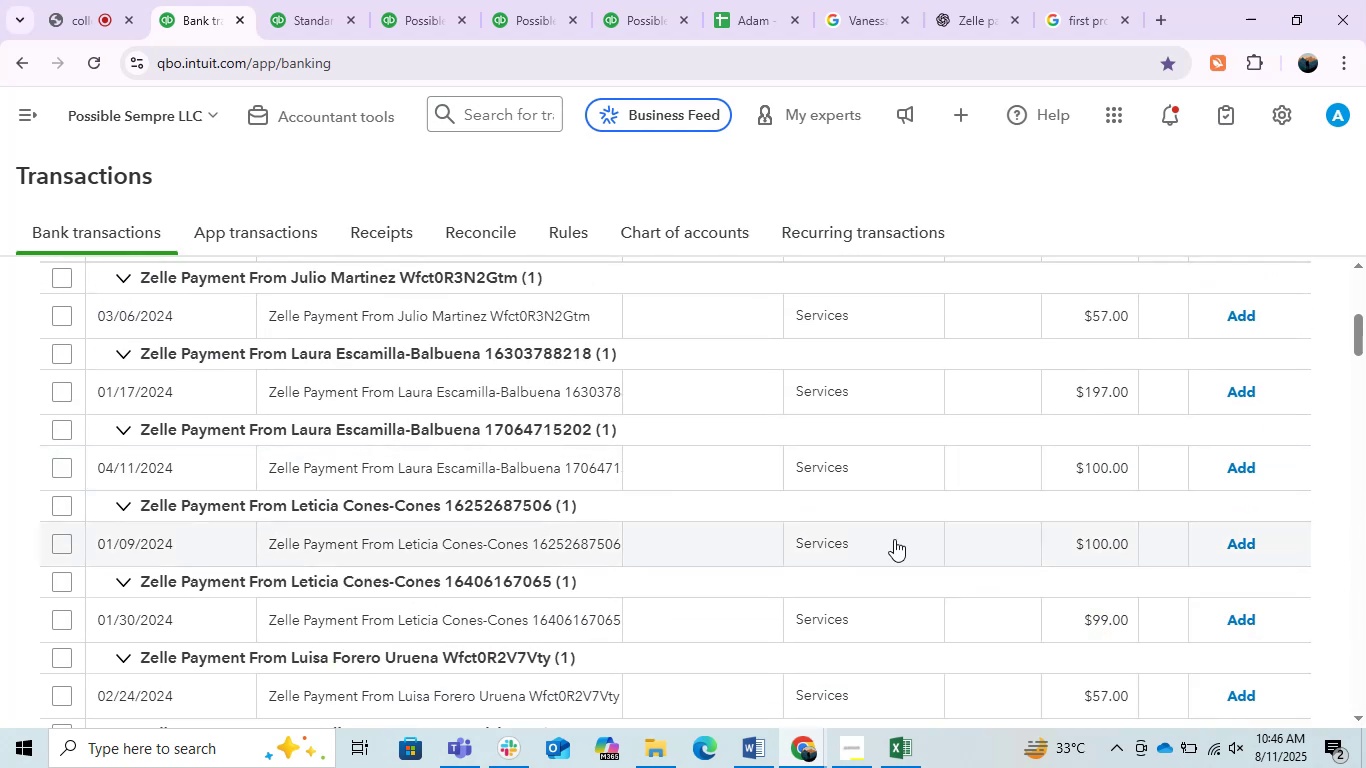 
scroll: coordinate [488, 531], scroll_direction: down, amount: 17.0
 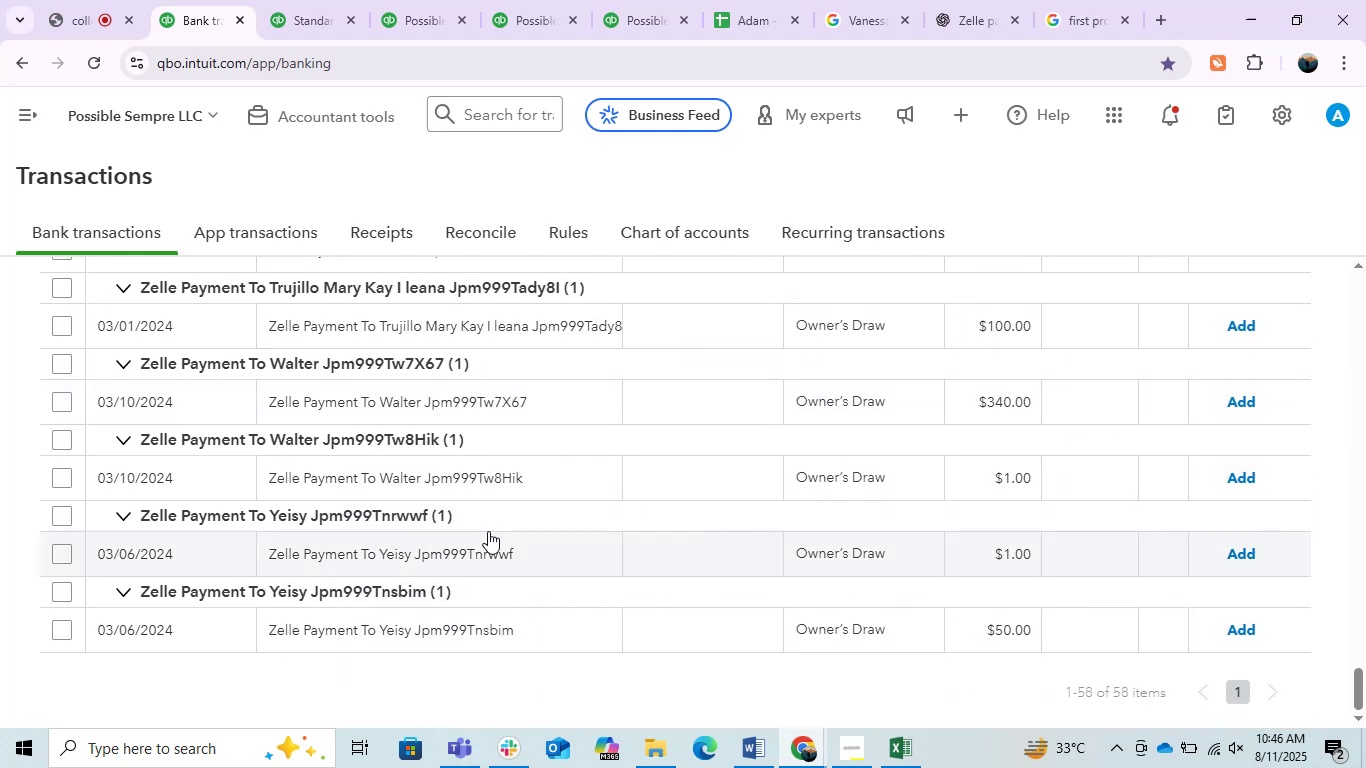 
scroll: coordinate [488, 531], scroll_direction: up, amount: 4.0
 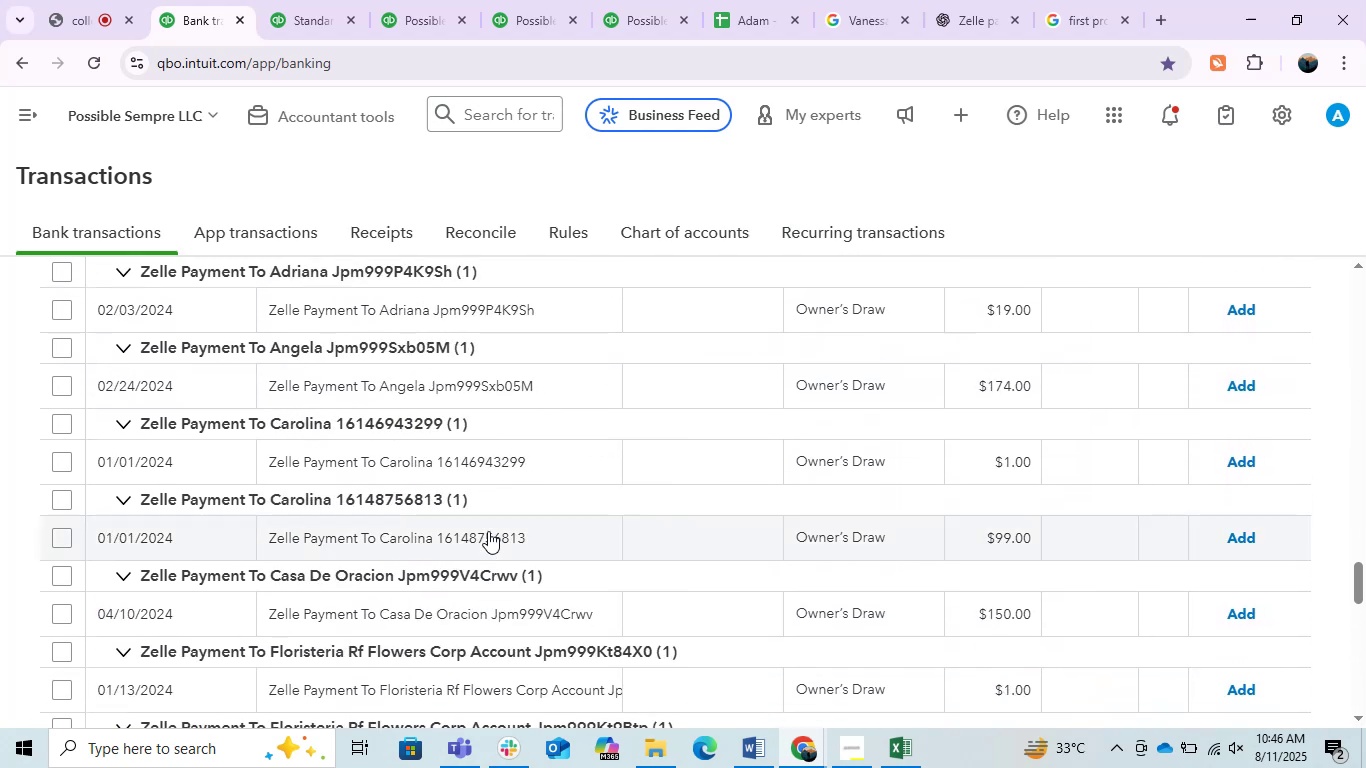 
scroll: coordinate [488, 531], scroll_direction: down, amount: 6.0
 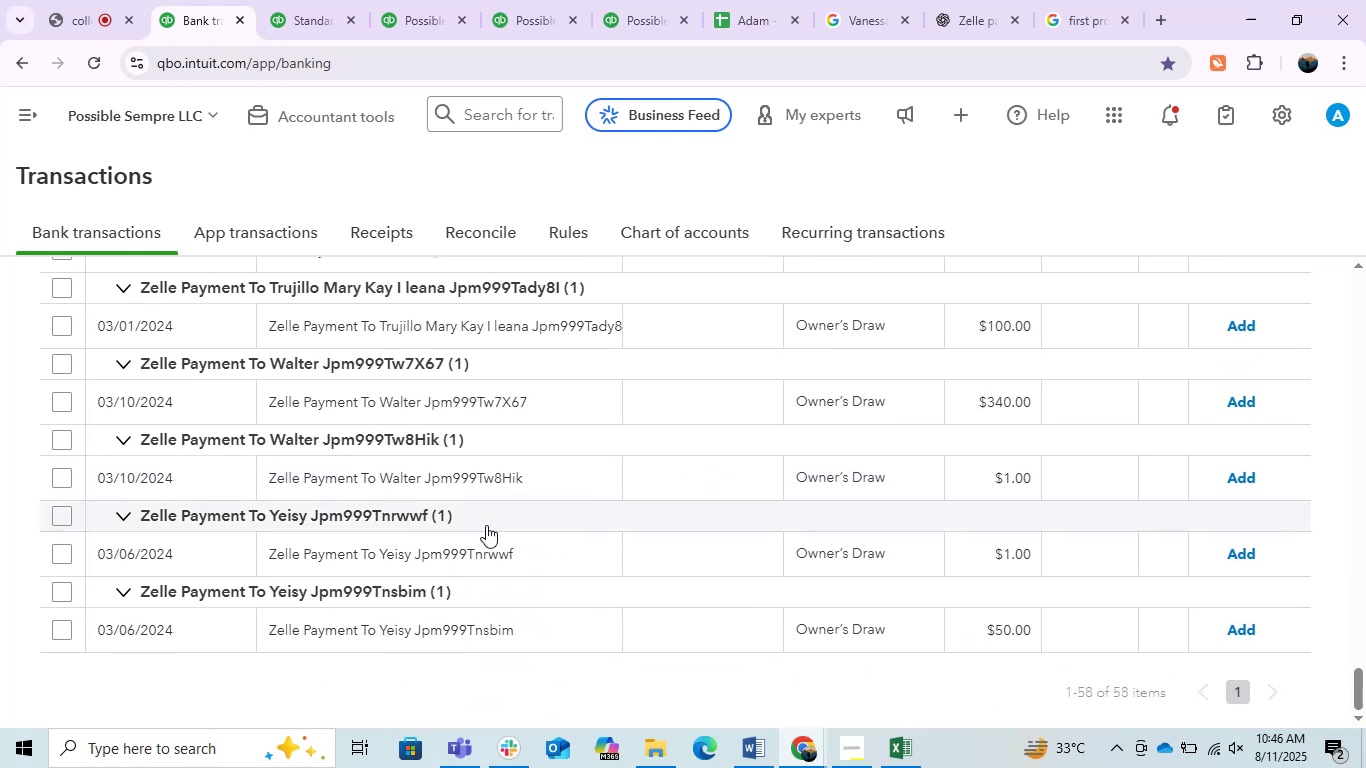 
scroll: coordinate [484, 521], scroll_direction: up, amount: 10.0
 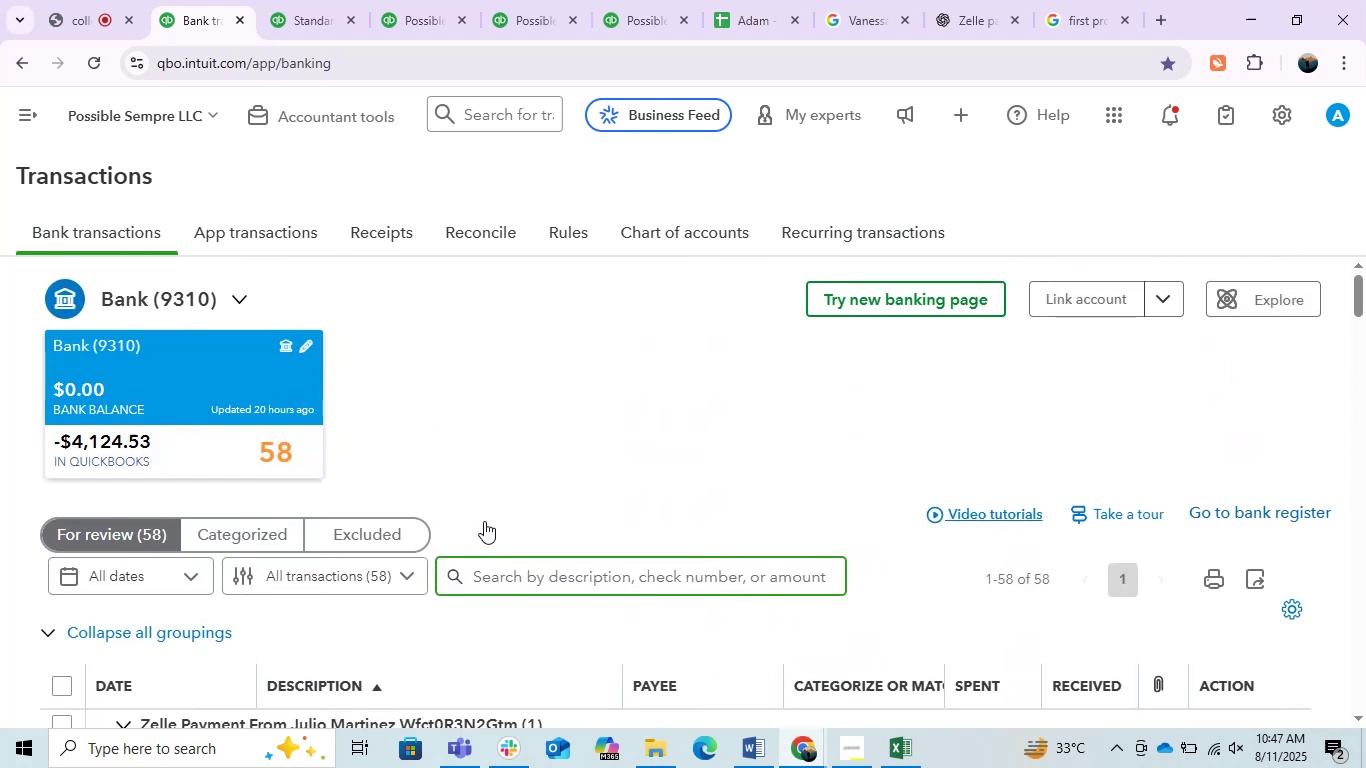 
scroll: coordinate [484, 521], scroll_direction: down, amount: 1.0
 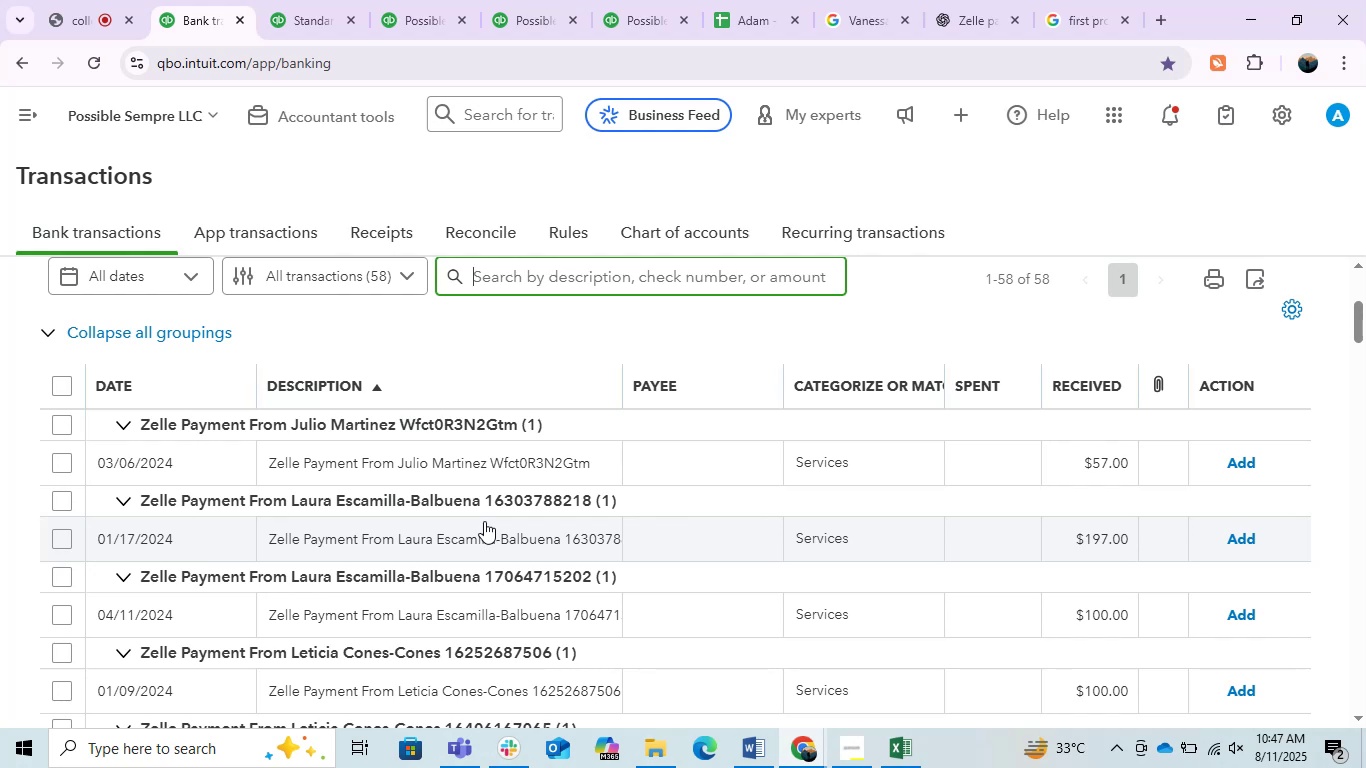 
wait(5.61)
 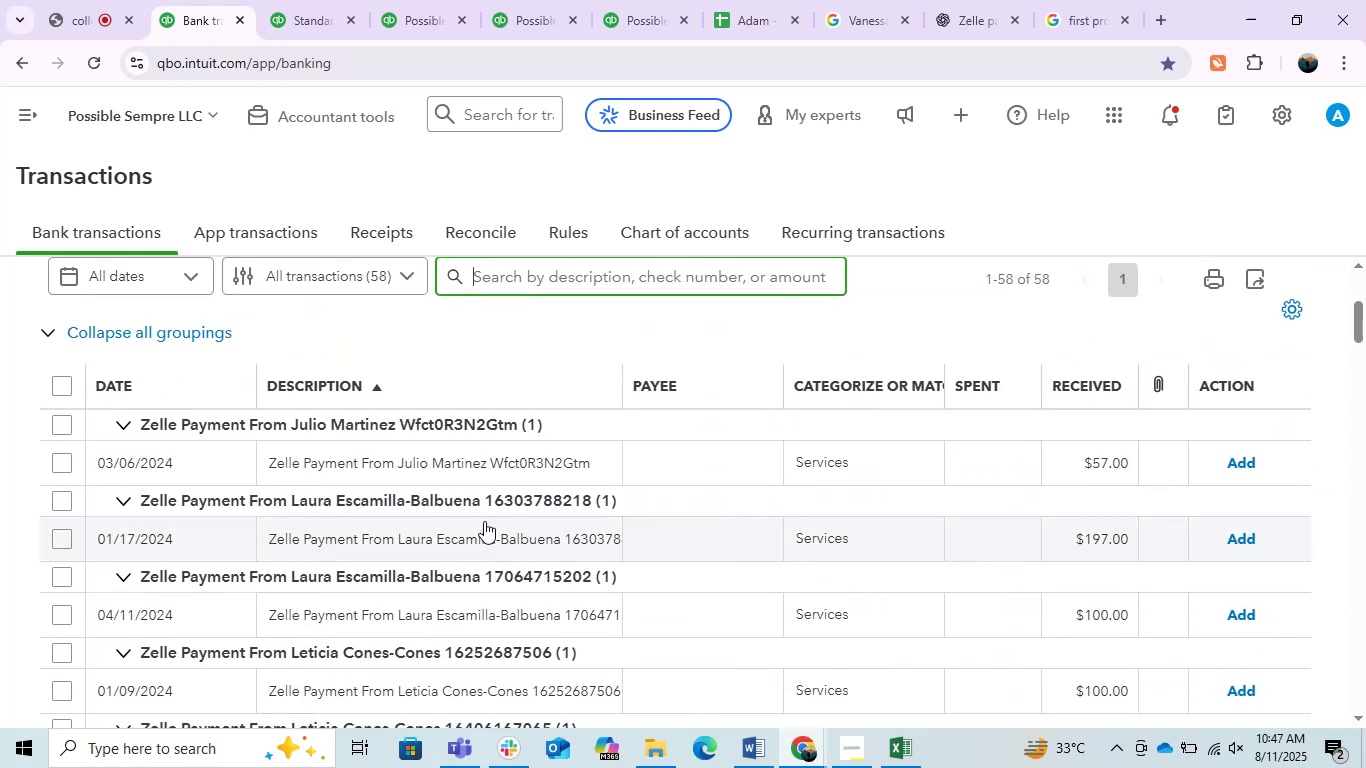 
scroll: coordinate [484, 521], scroll_direction: down, amount: 1.0
 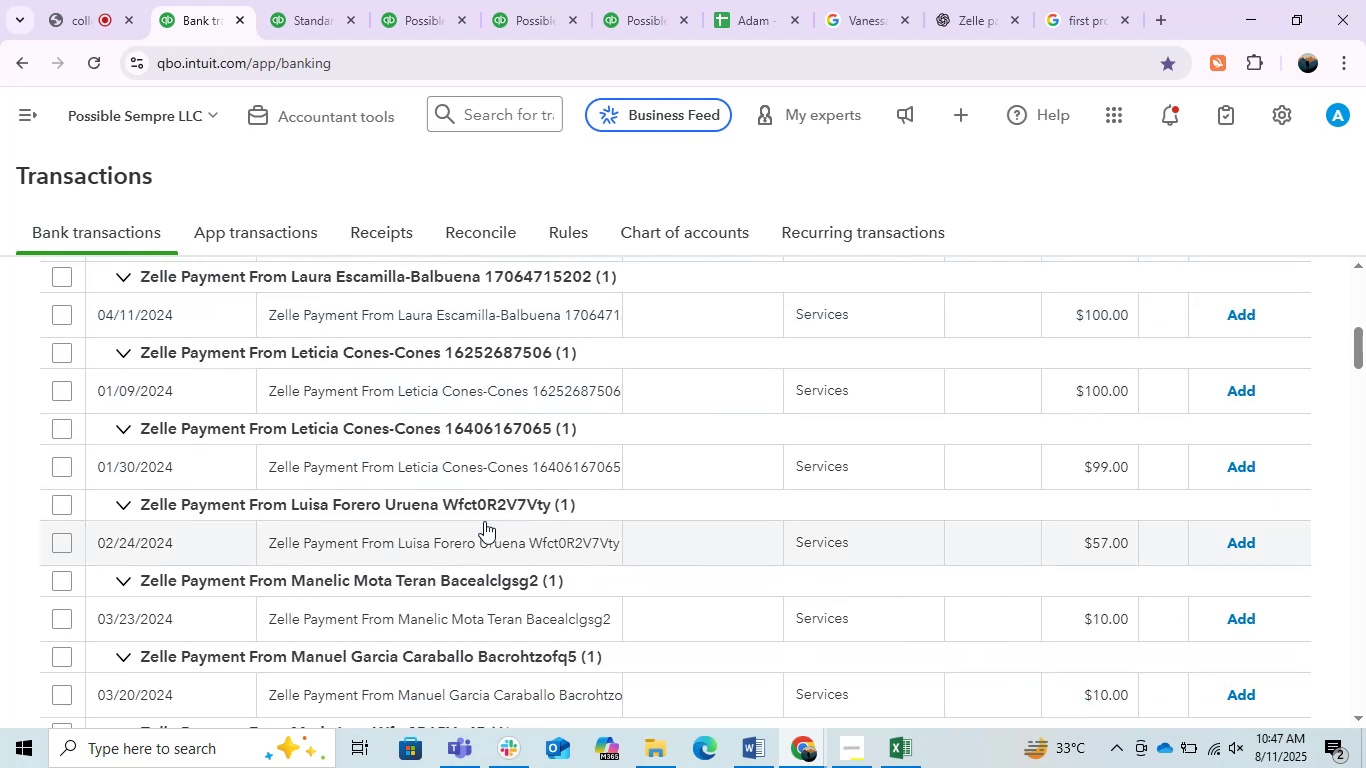 
scroll: coordinate [484, 521], scroll_direction: up, amount: 3.0
 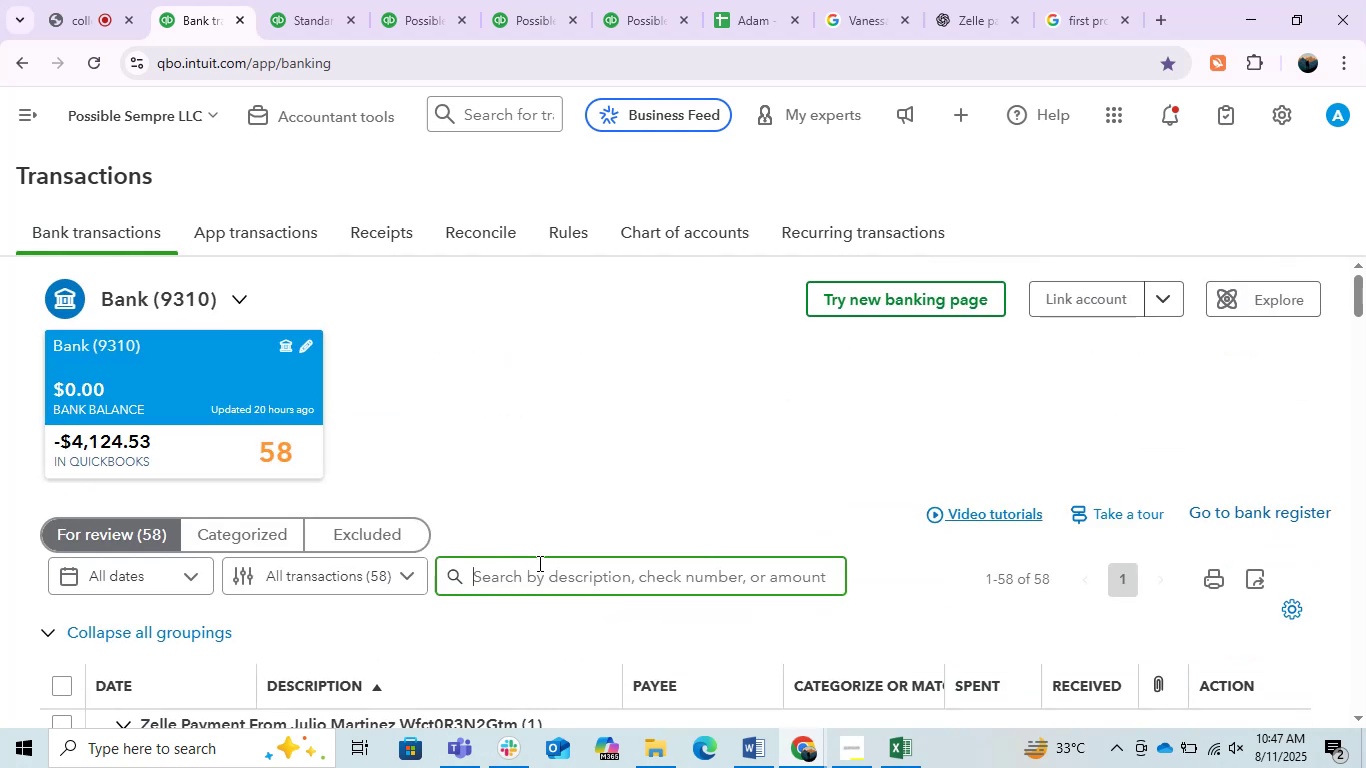 
type(luisa)
 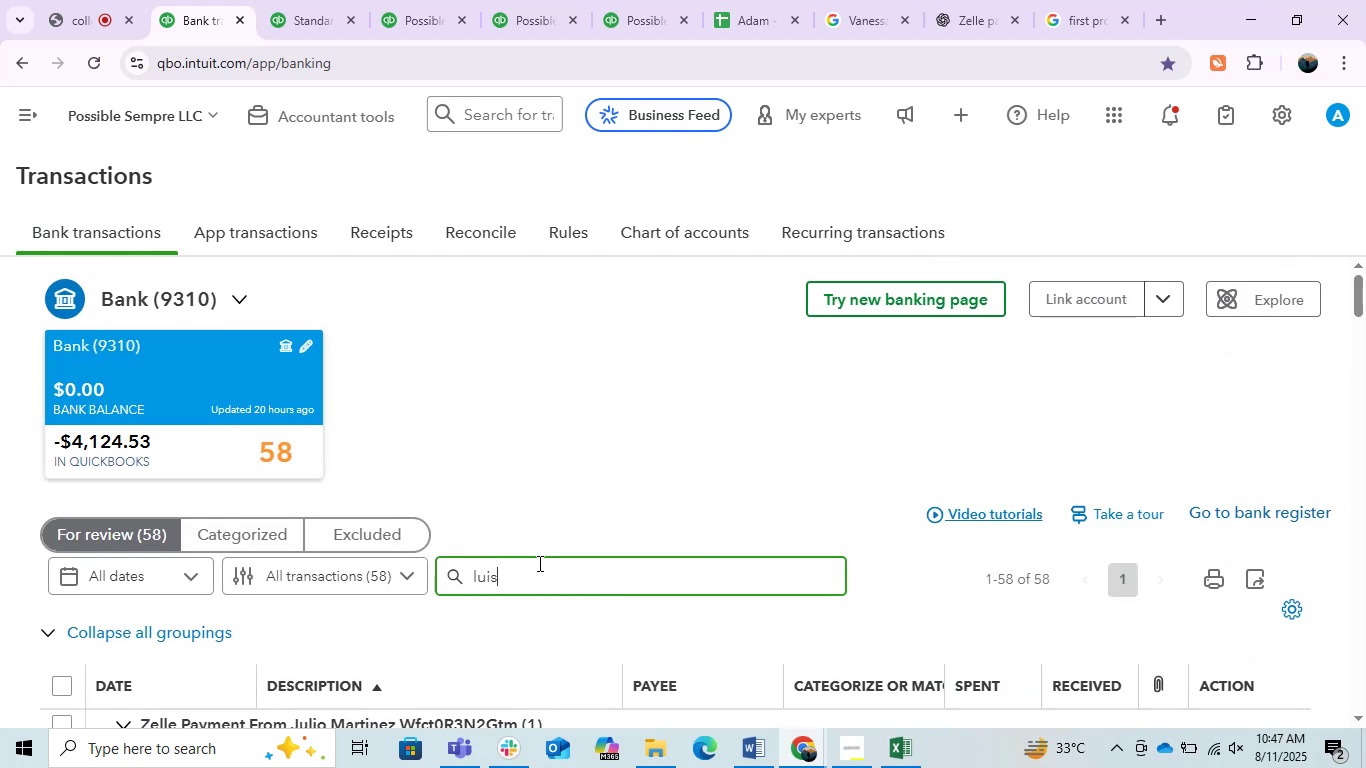 
key(Enter)
 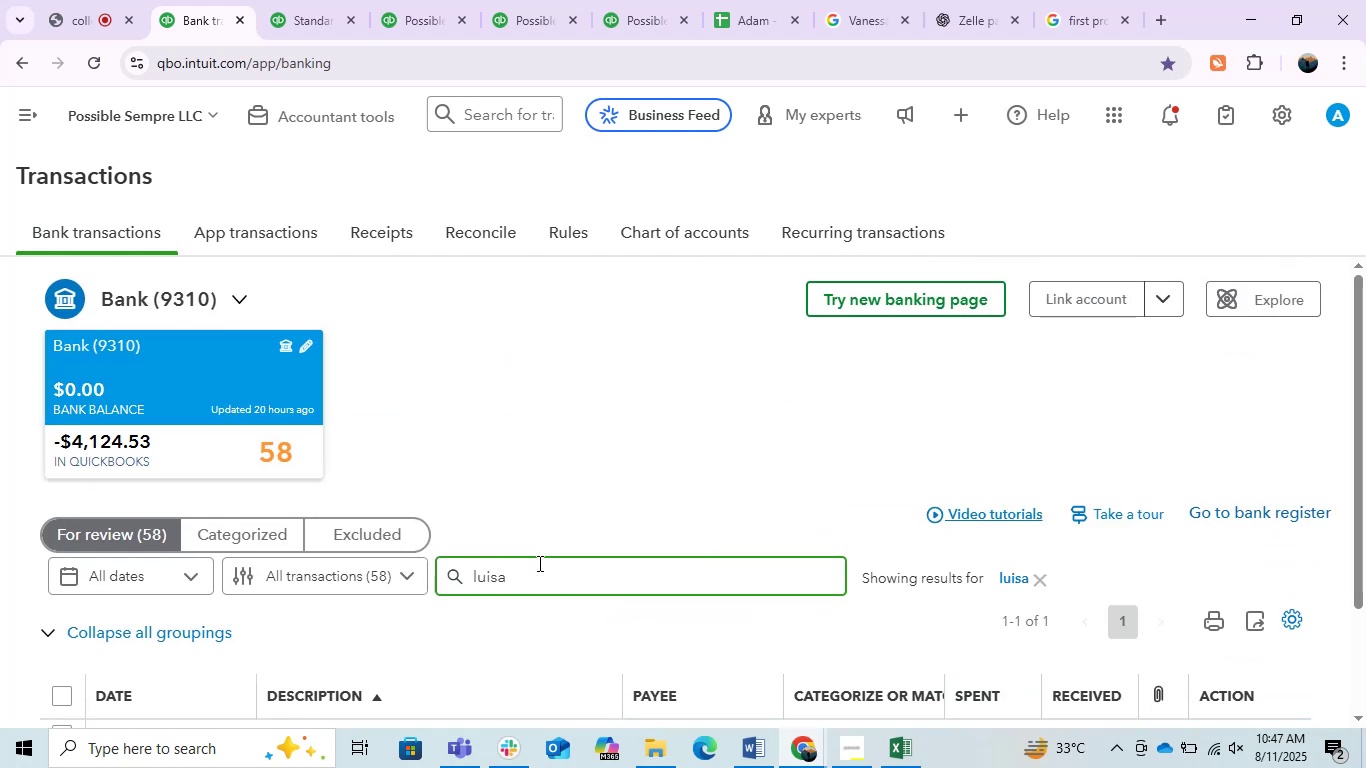 
scroll: coordinate [541, 550], scroll_direction: down, amount: 1.0
 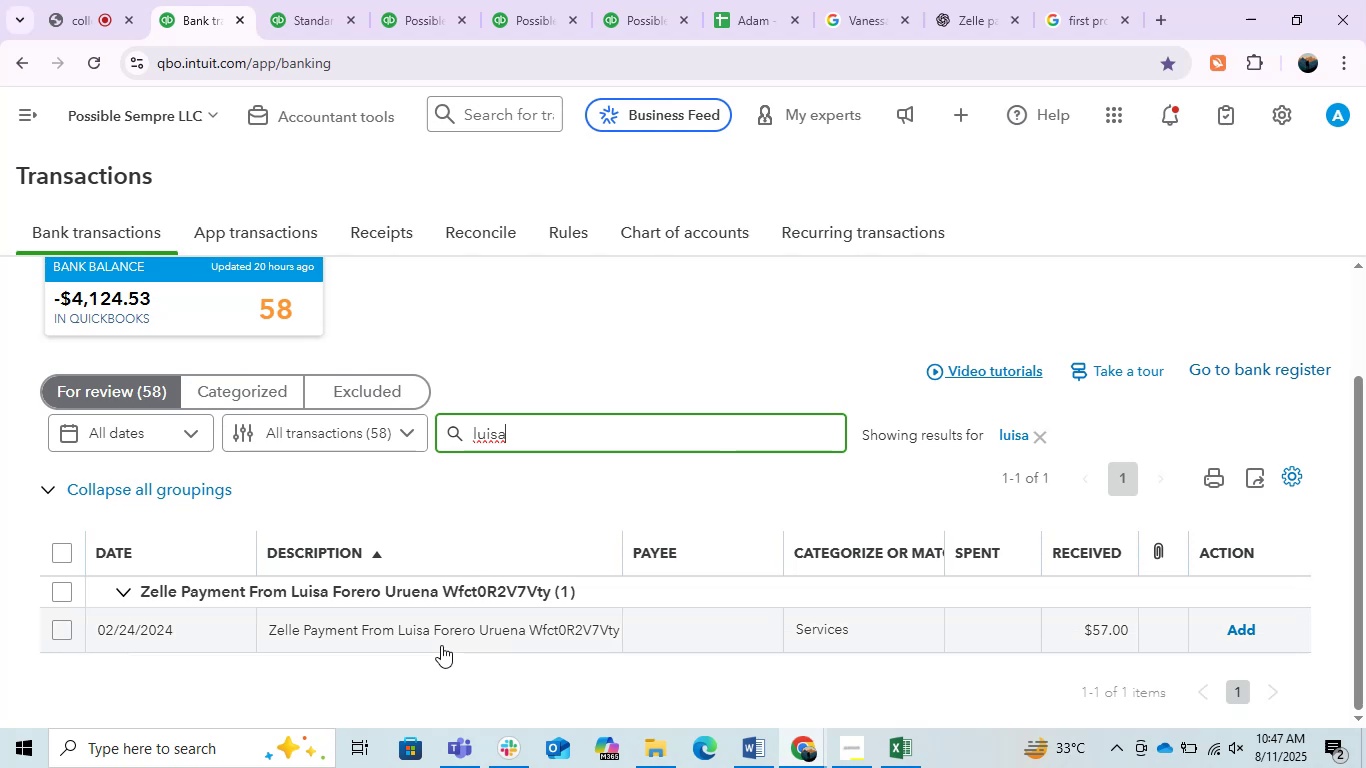 
left_click([428, 623])
 